 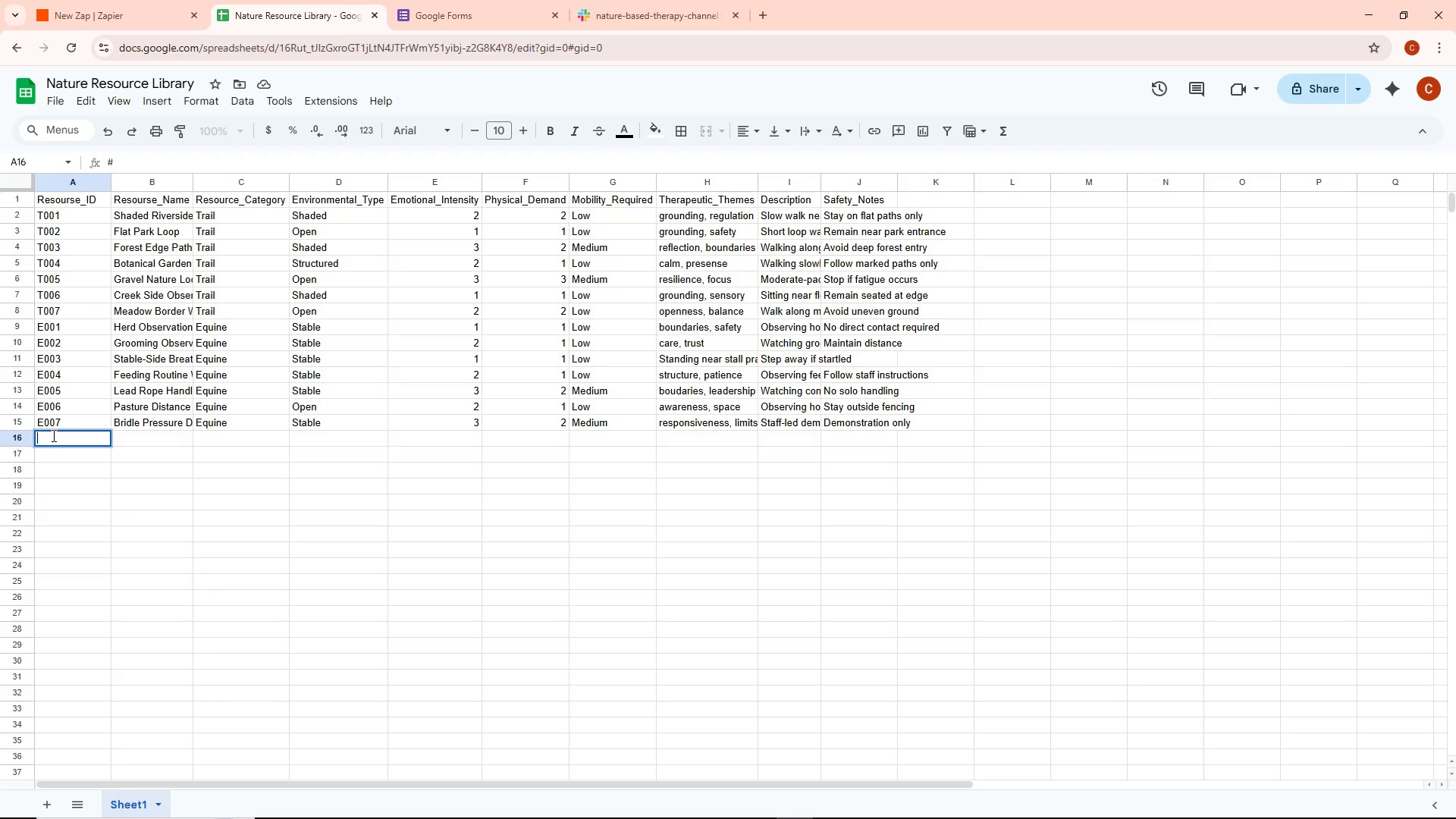 
hold_key(key=ShiftRight, duration=1.02)
 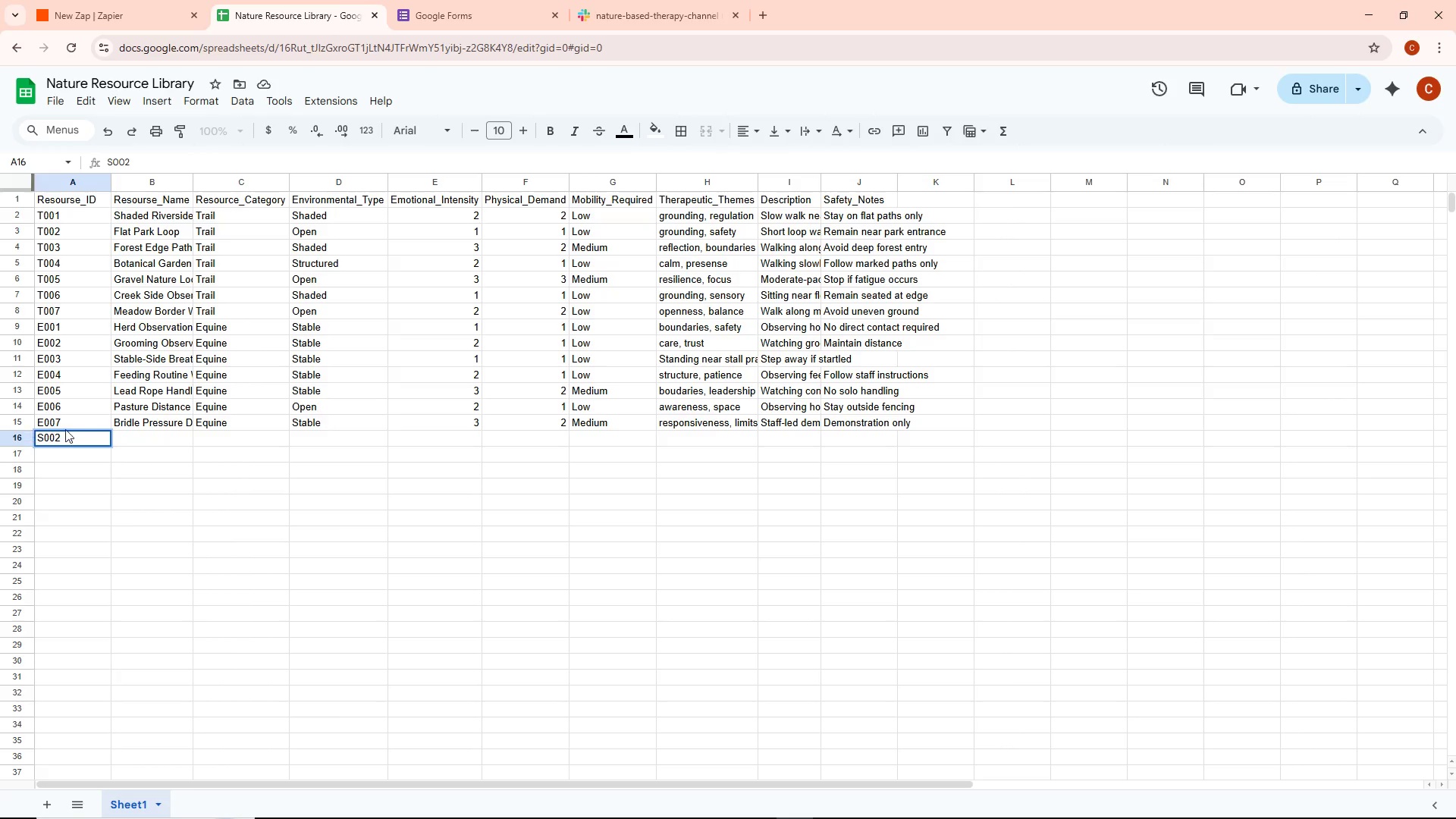 
left_click([133, 432])
 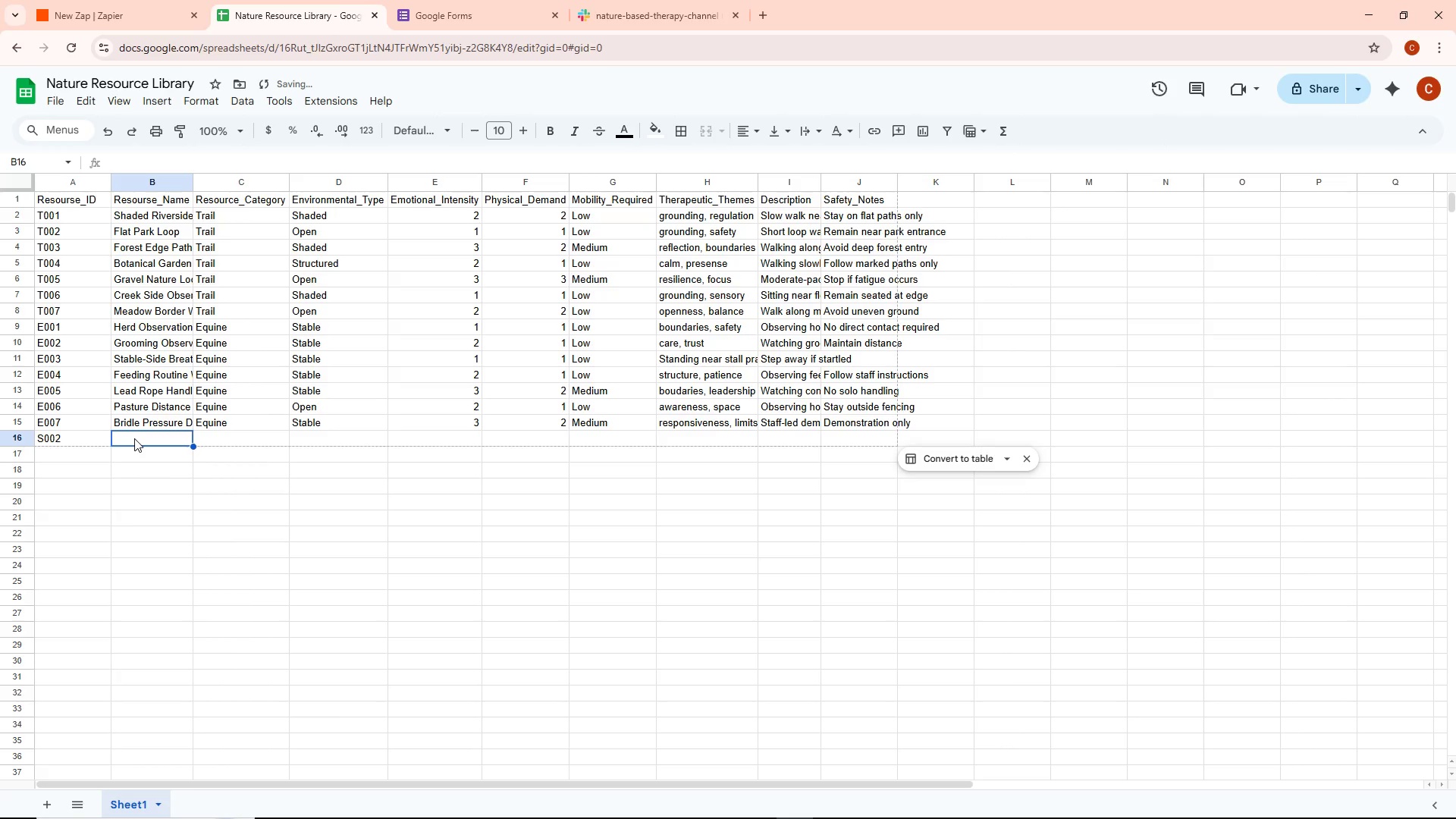 
double_click([134, 438])
 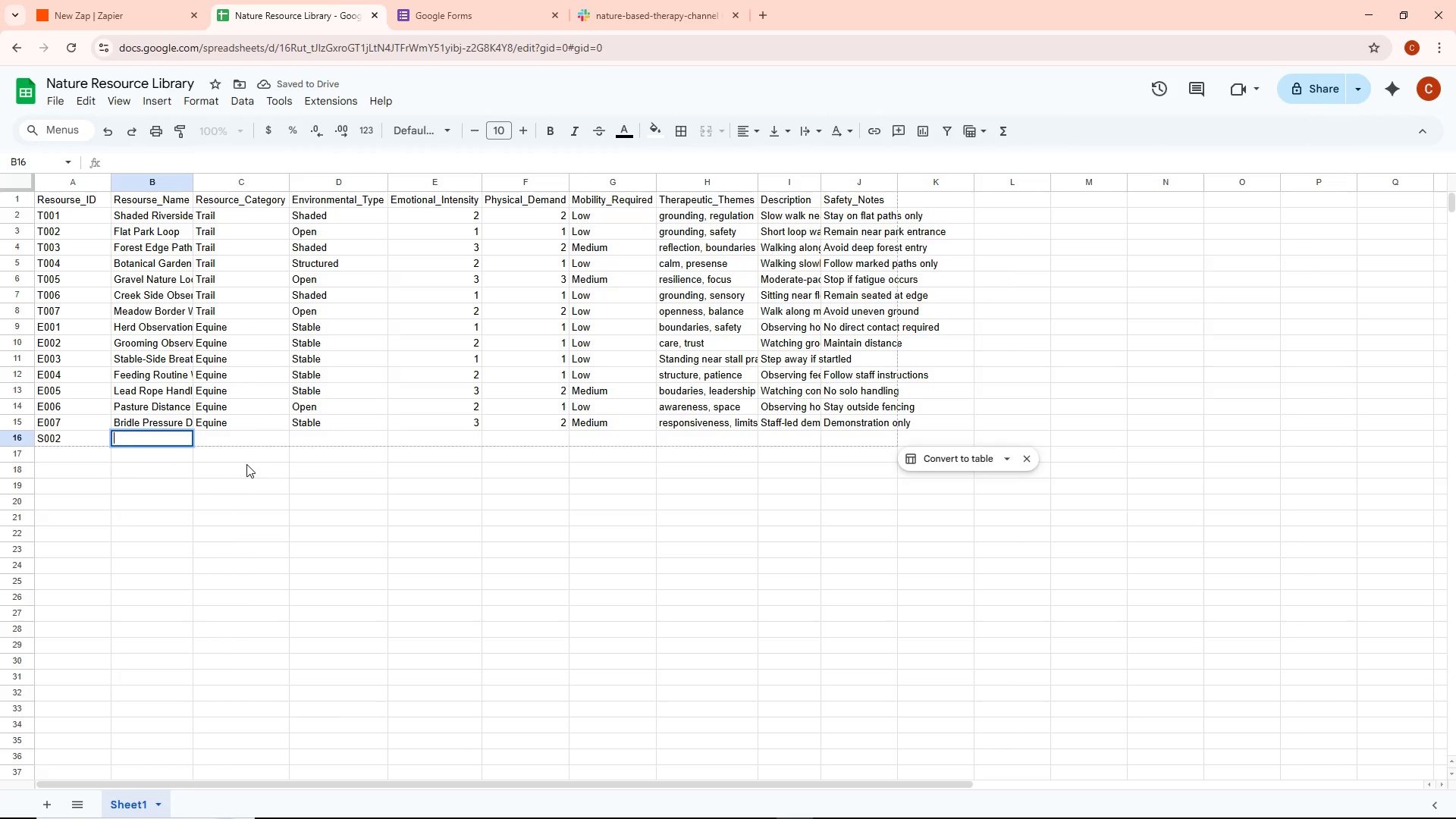 
double_click([58, 436])
 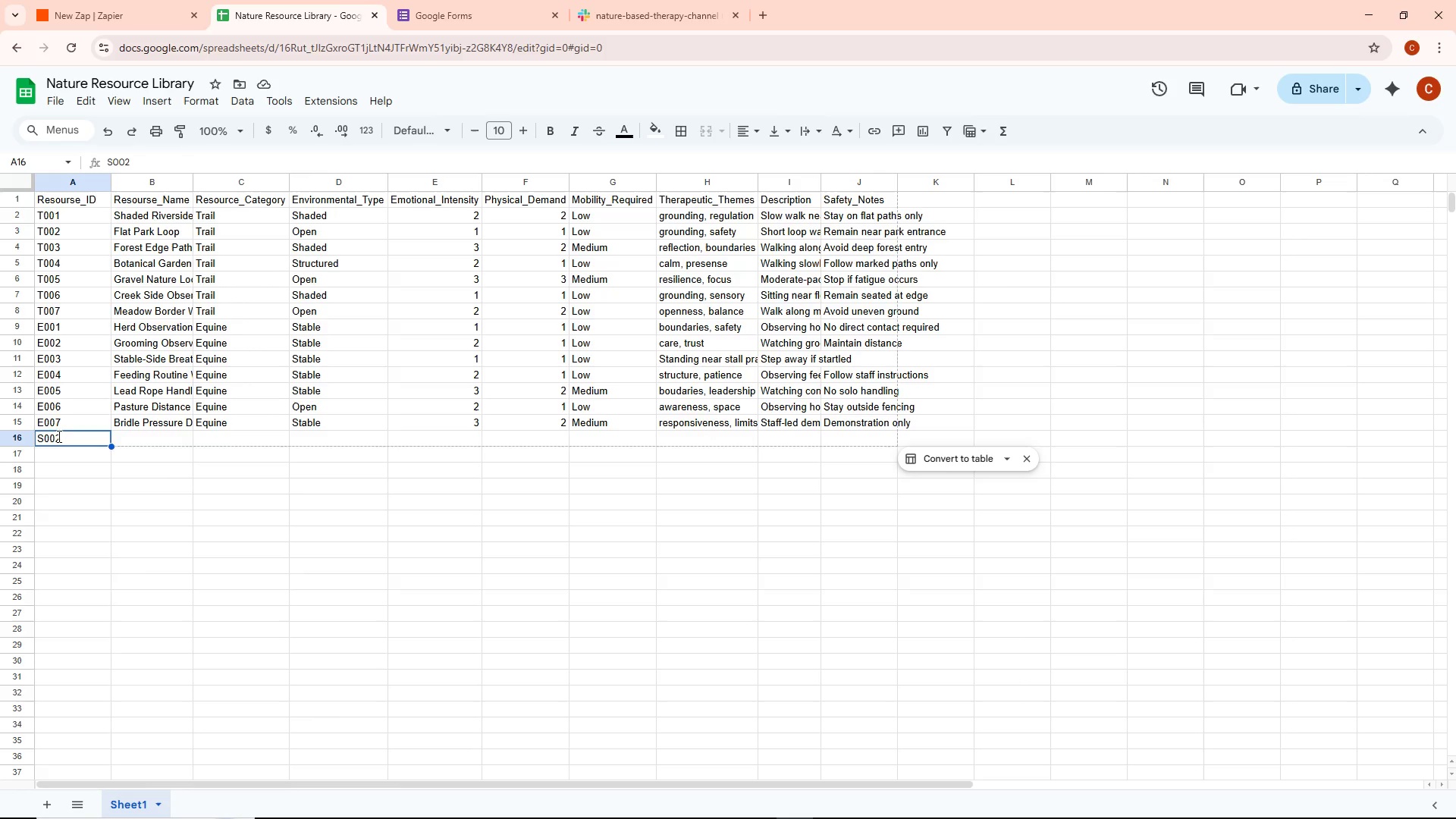 
triple_click([58, 436])
 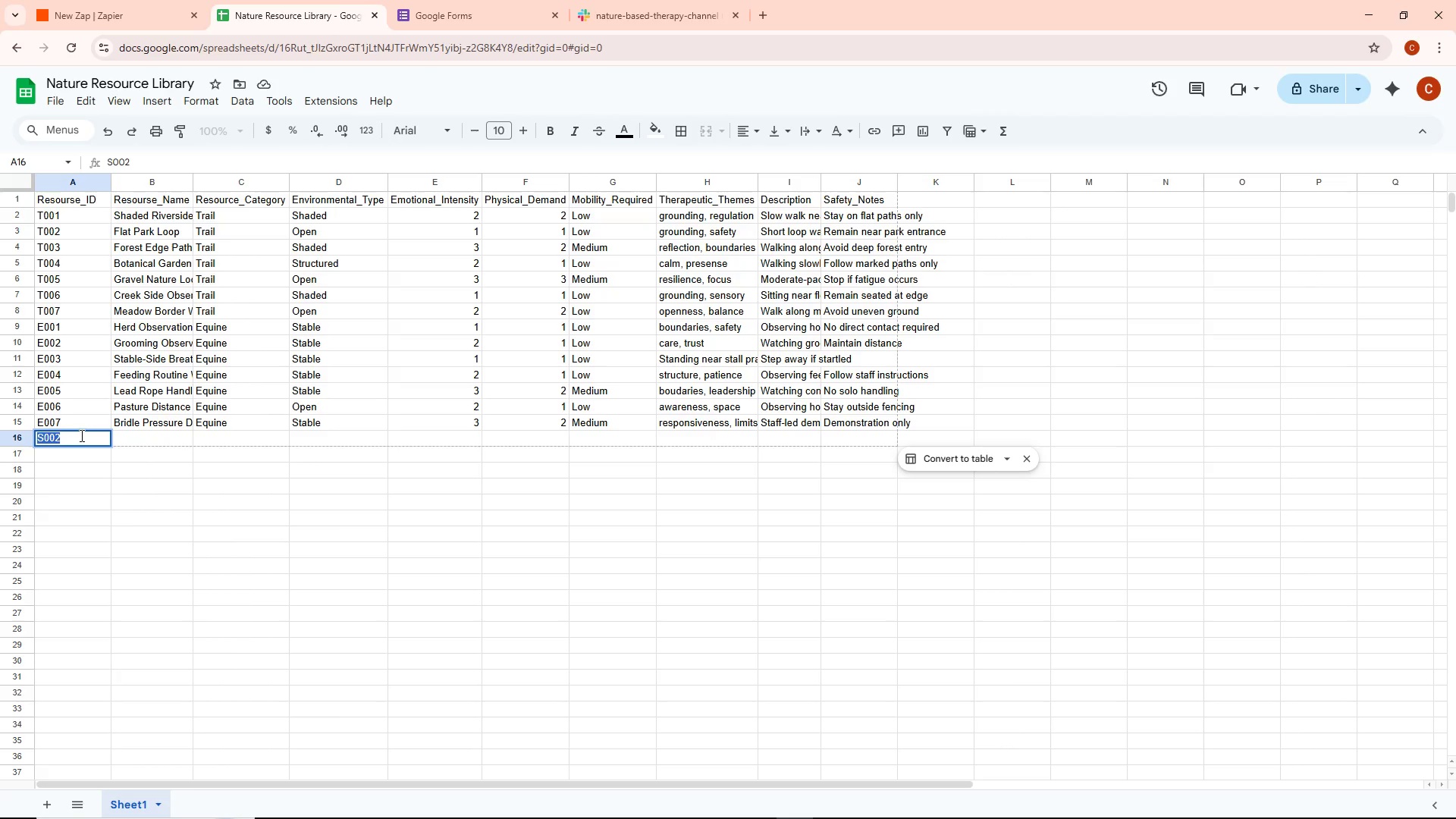 
left_click([81, 435])
 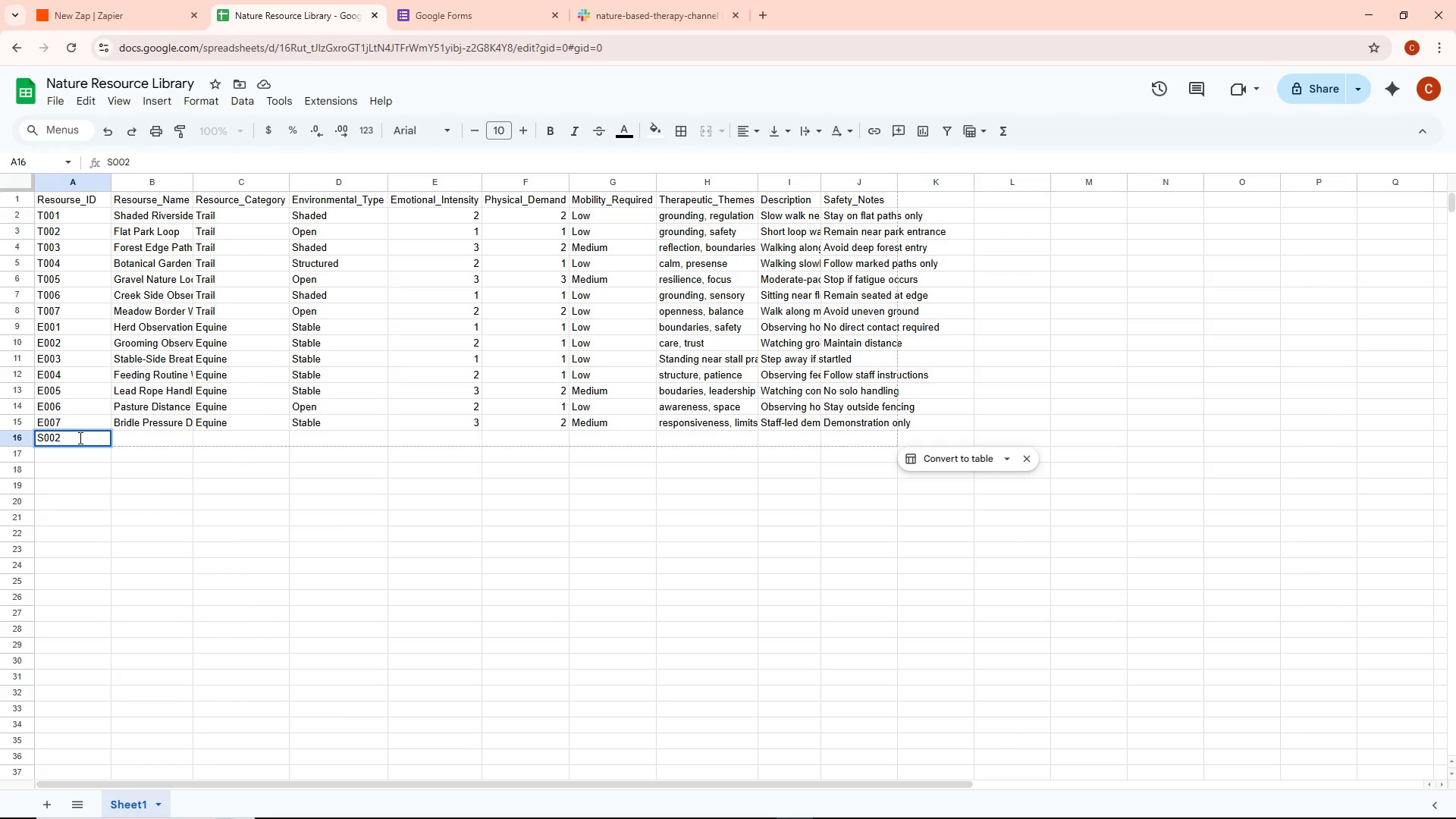 
key(Backspace)
 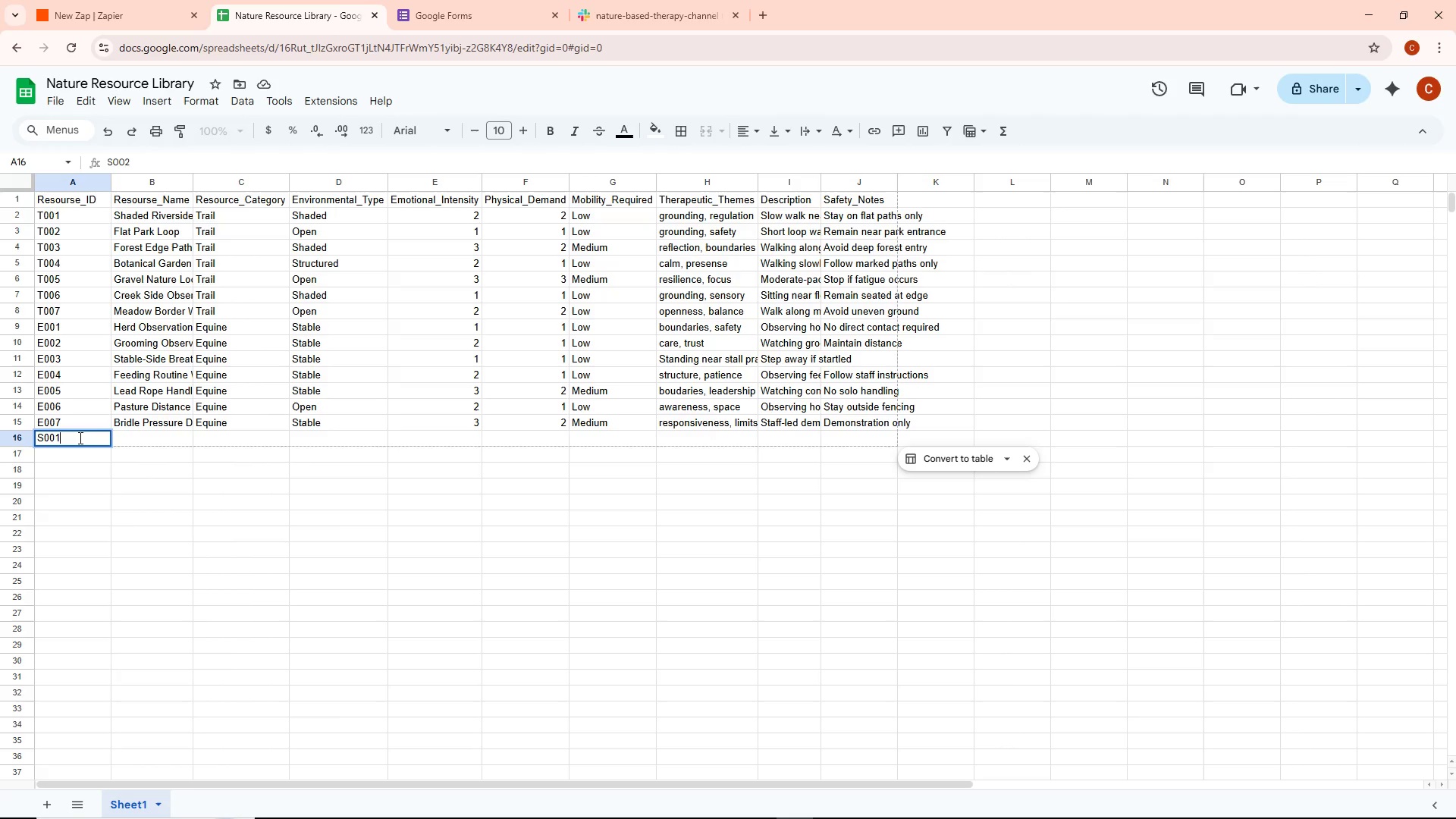 
key(1)
 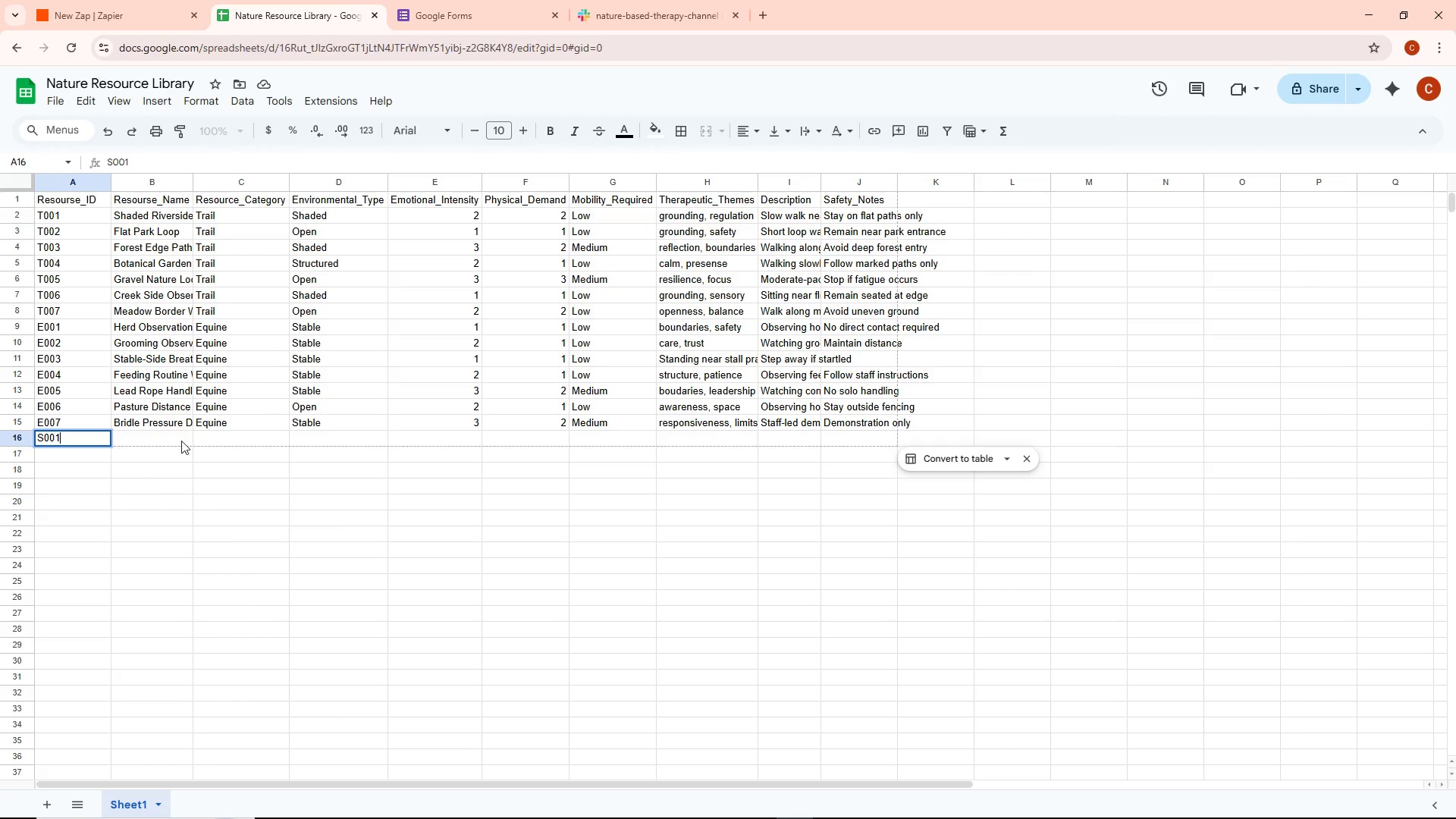 
double_click([175, 439])
 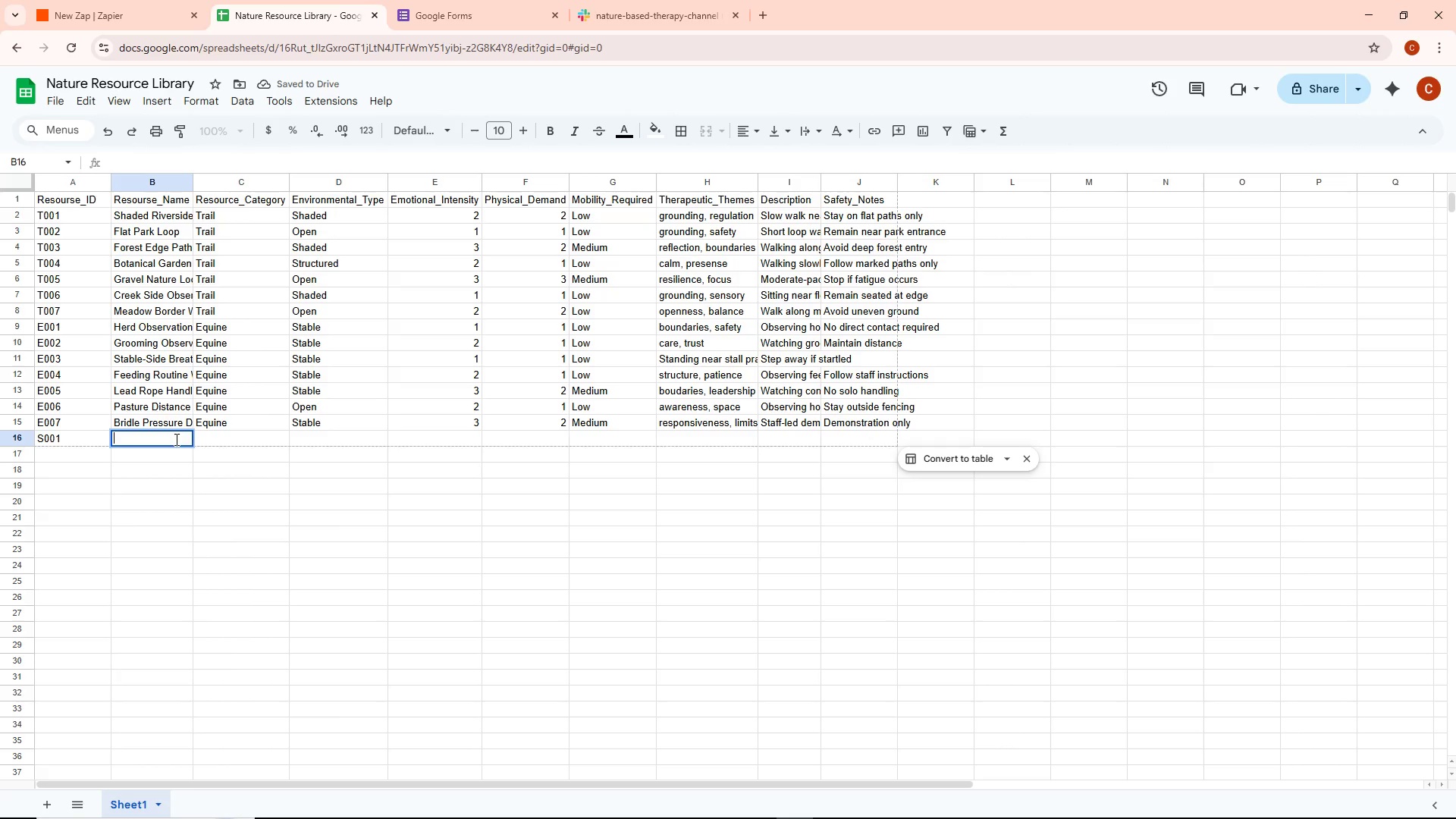 
wait(5.22)
 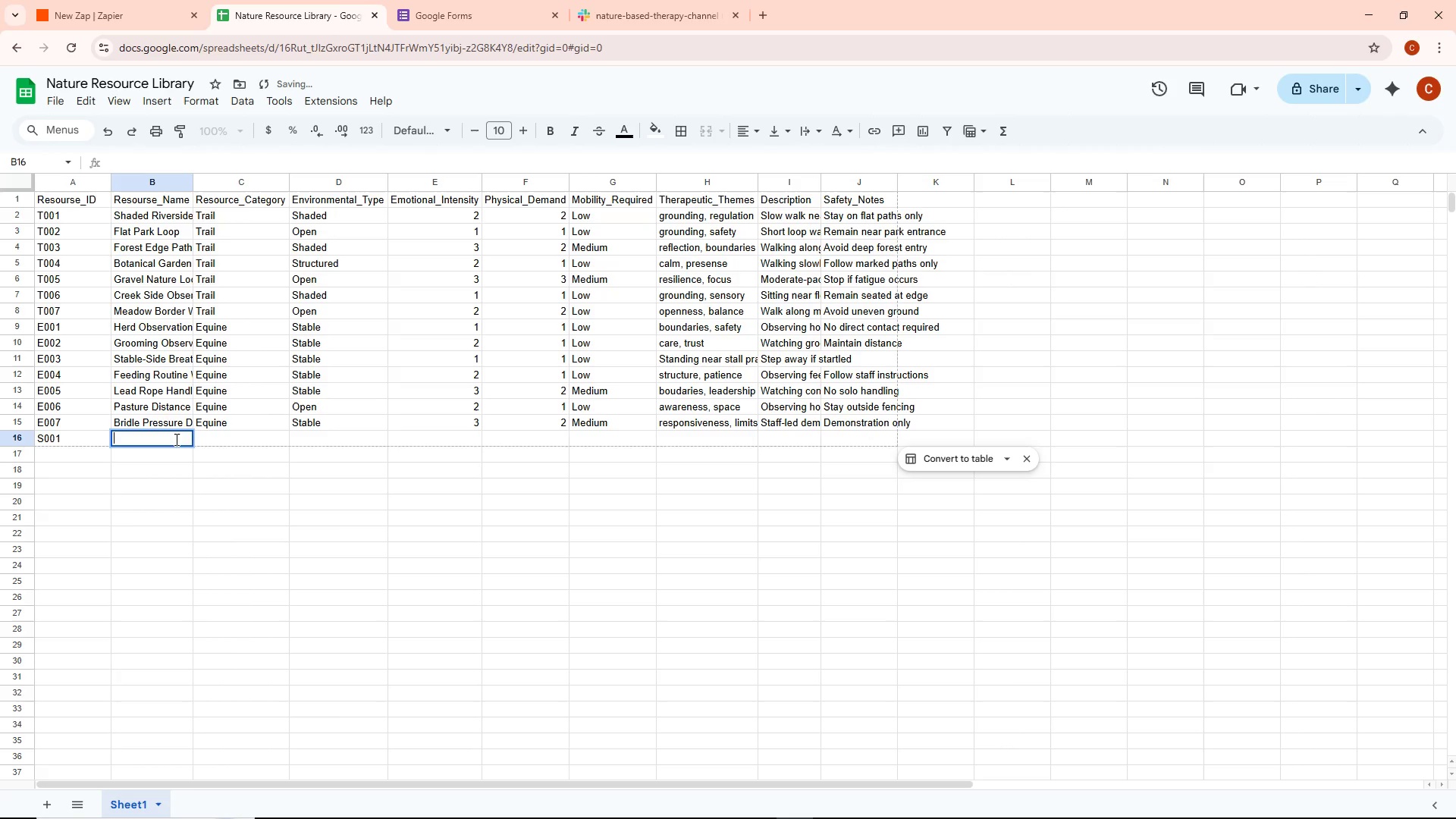 
type(Barefoot Grass siti)
key(Backspace)
type(ting)
 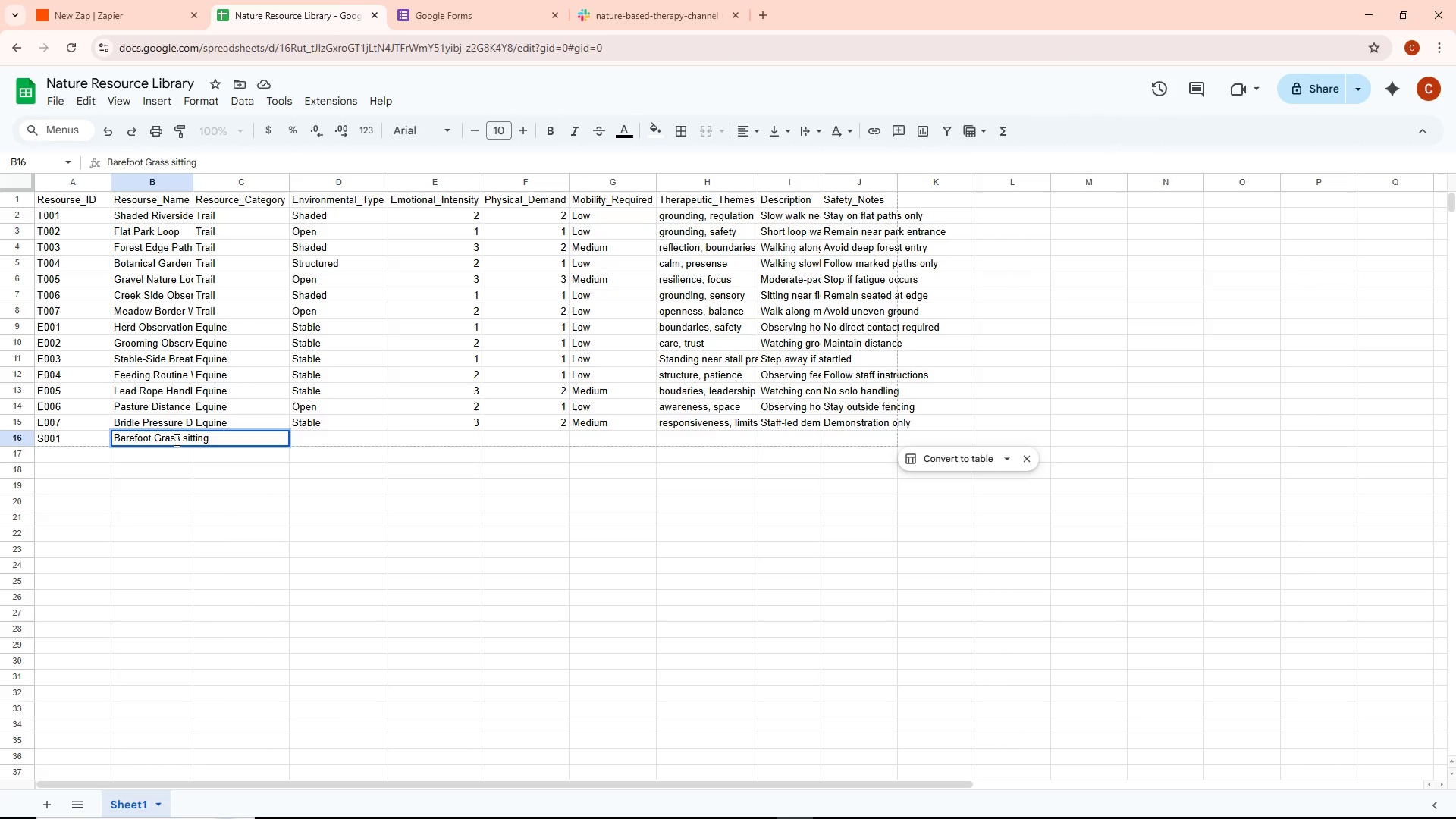 
key(Control+ControlLeft)
 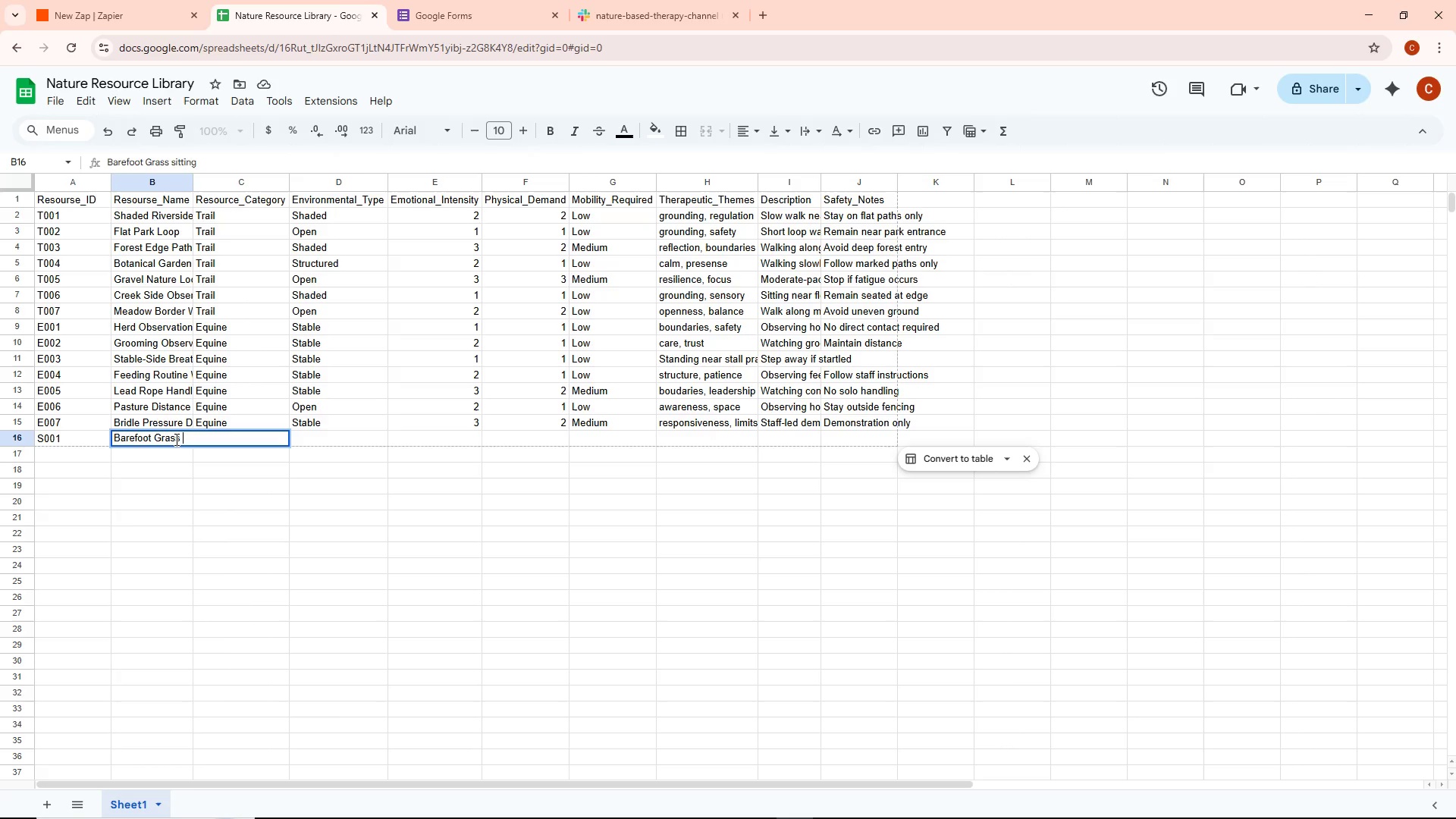 
key(Control+Backspace)
 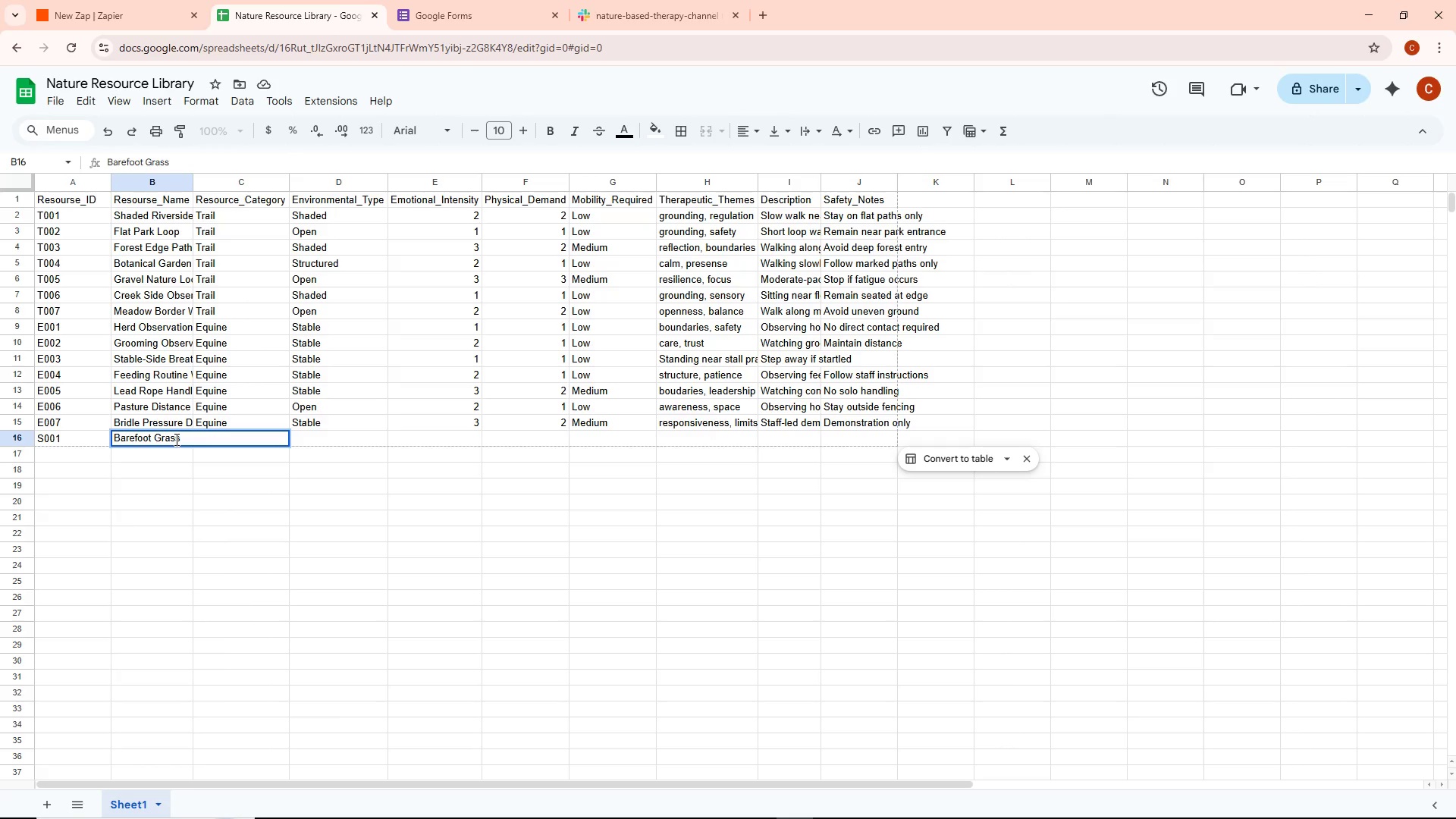 
type(Sitting)
 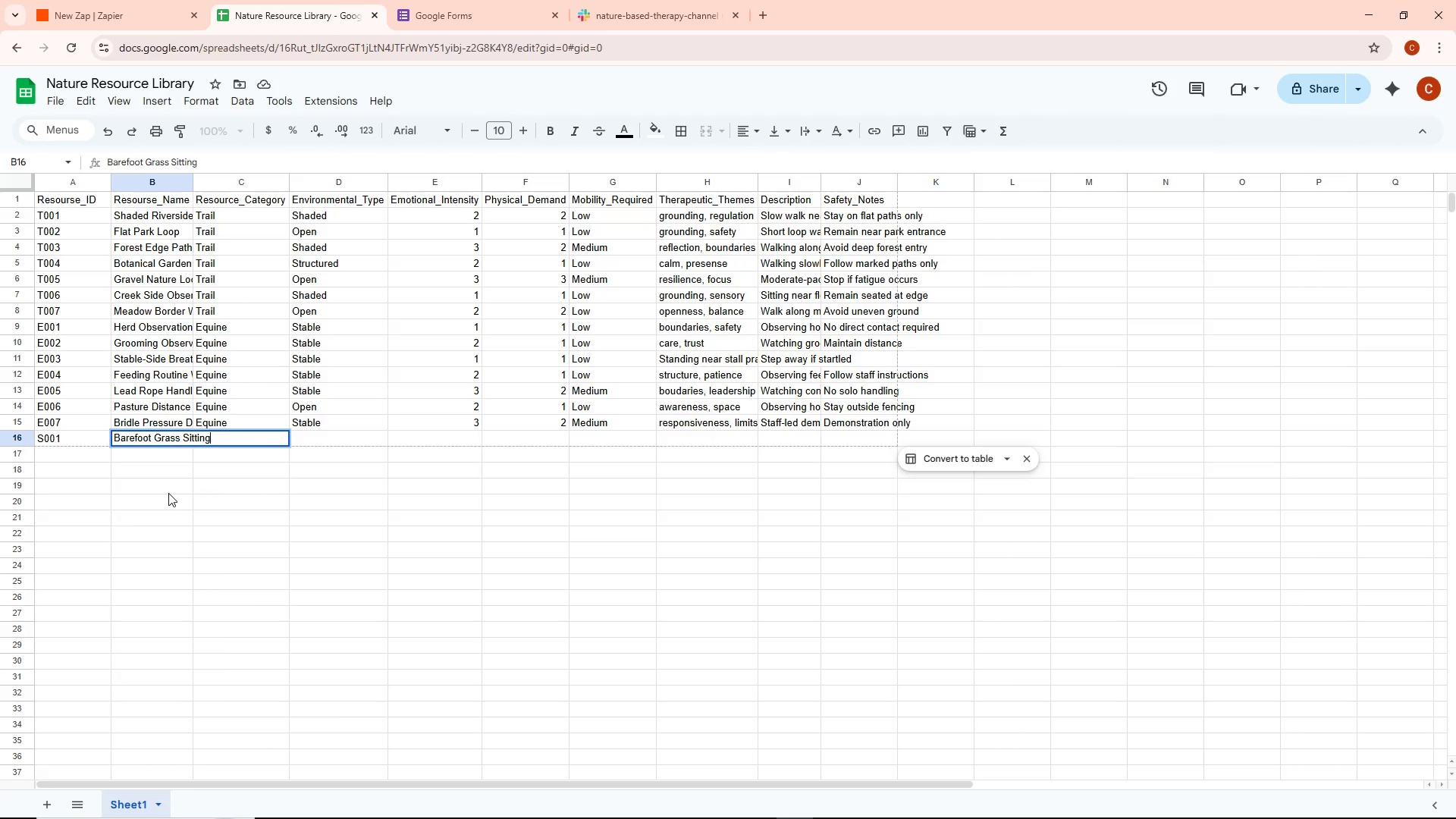 
left_click([169, 490])
 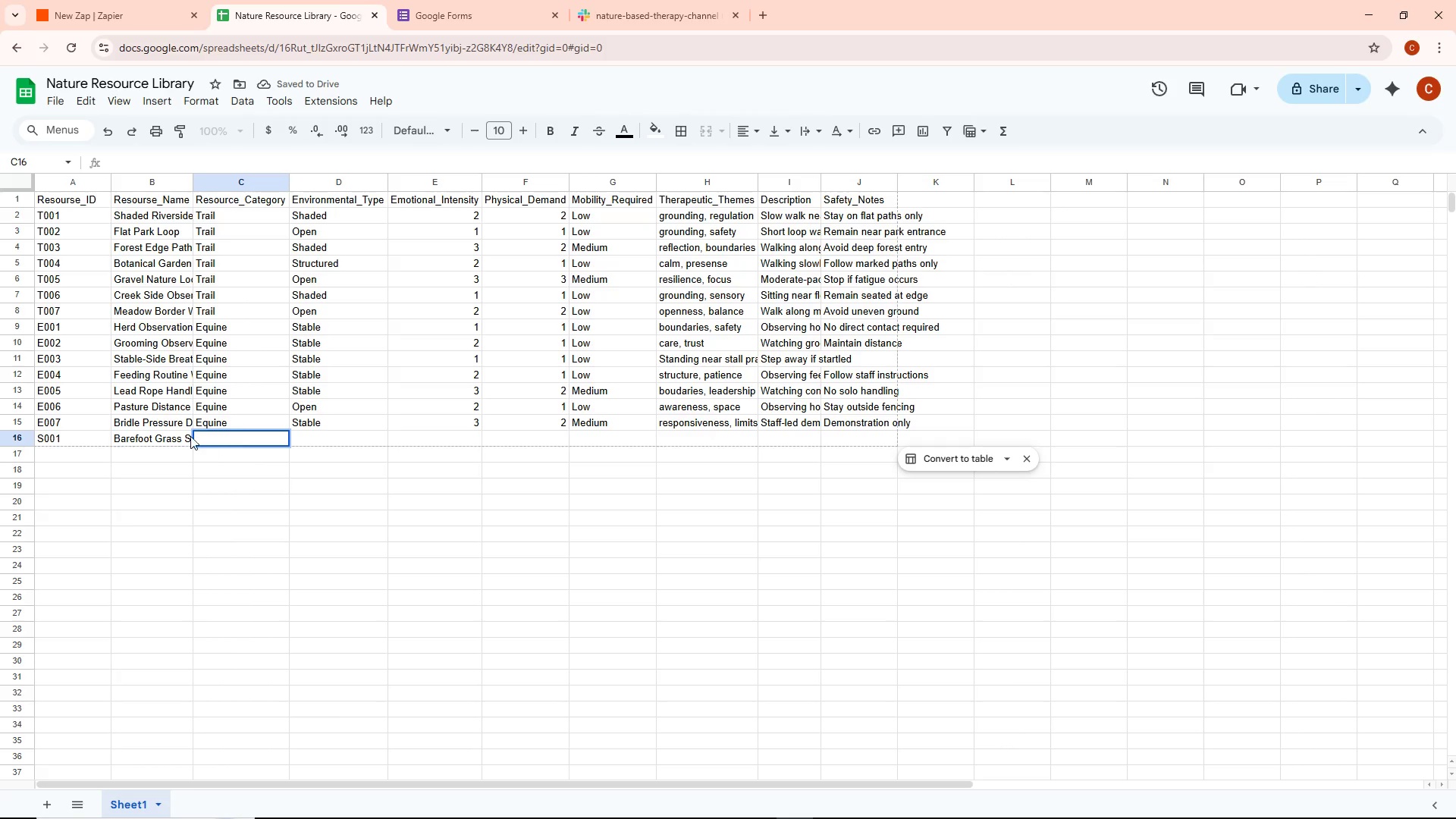 
double_click([163, 441])
 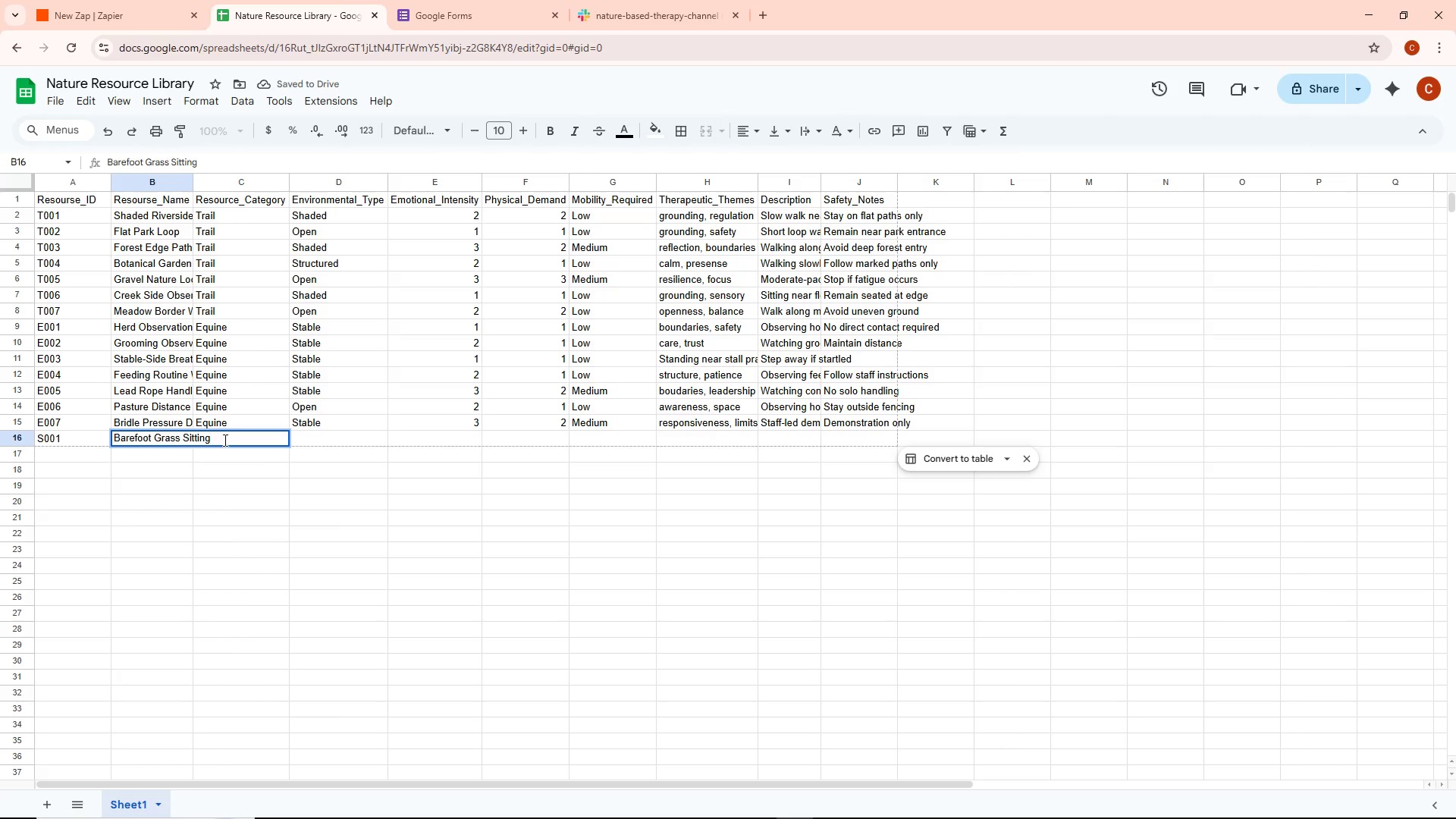 
double_click([224, 440])
 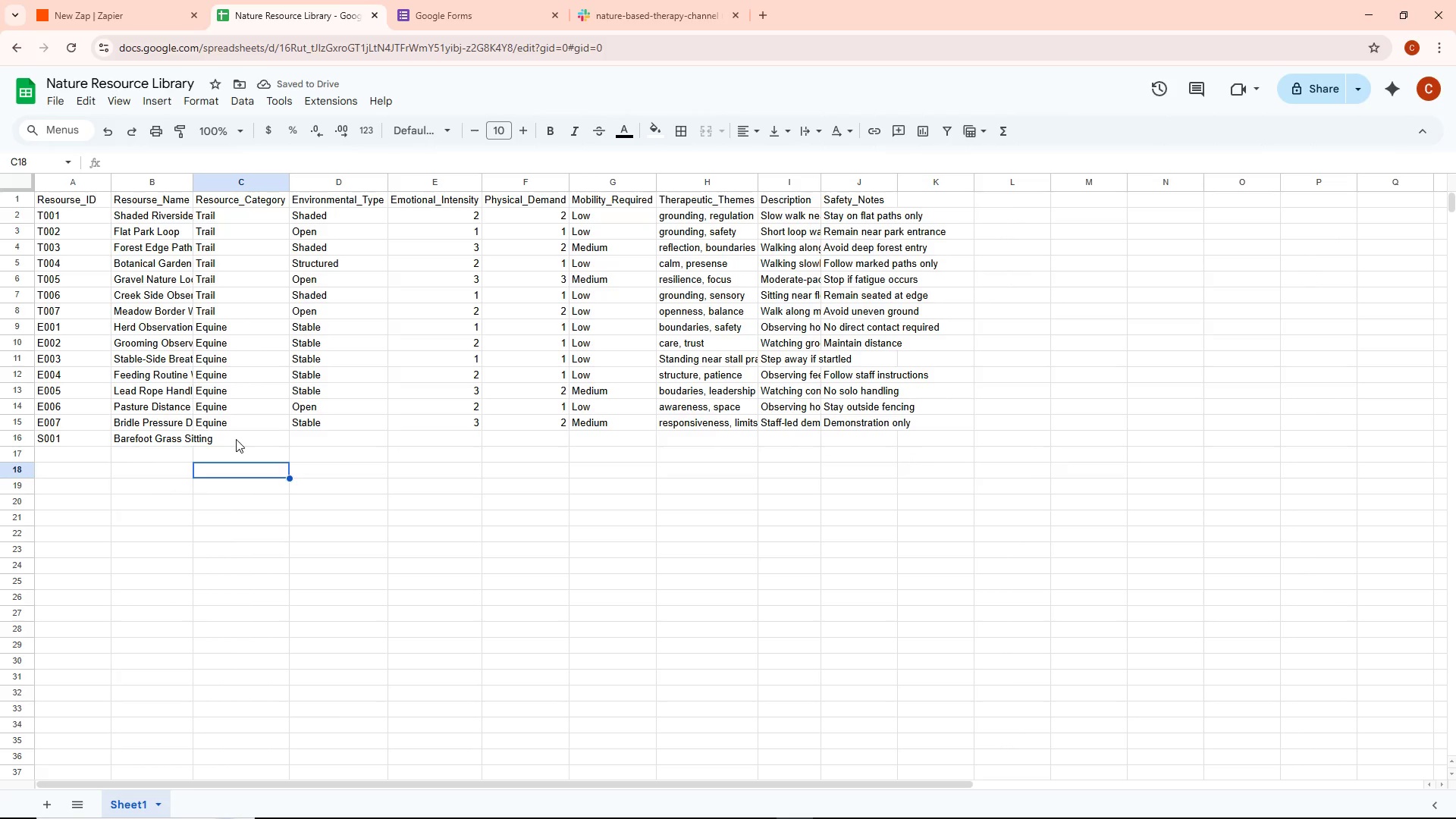 
triple_click([236, 438])
 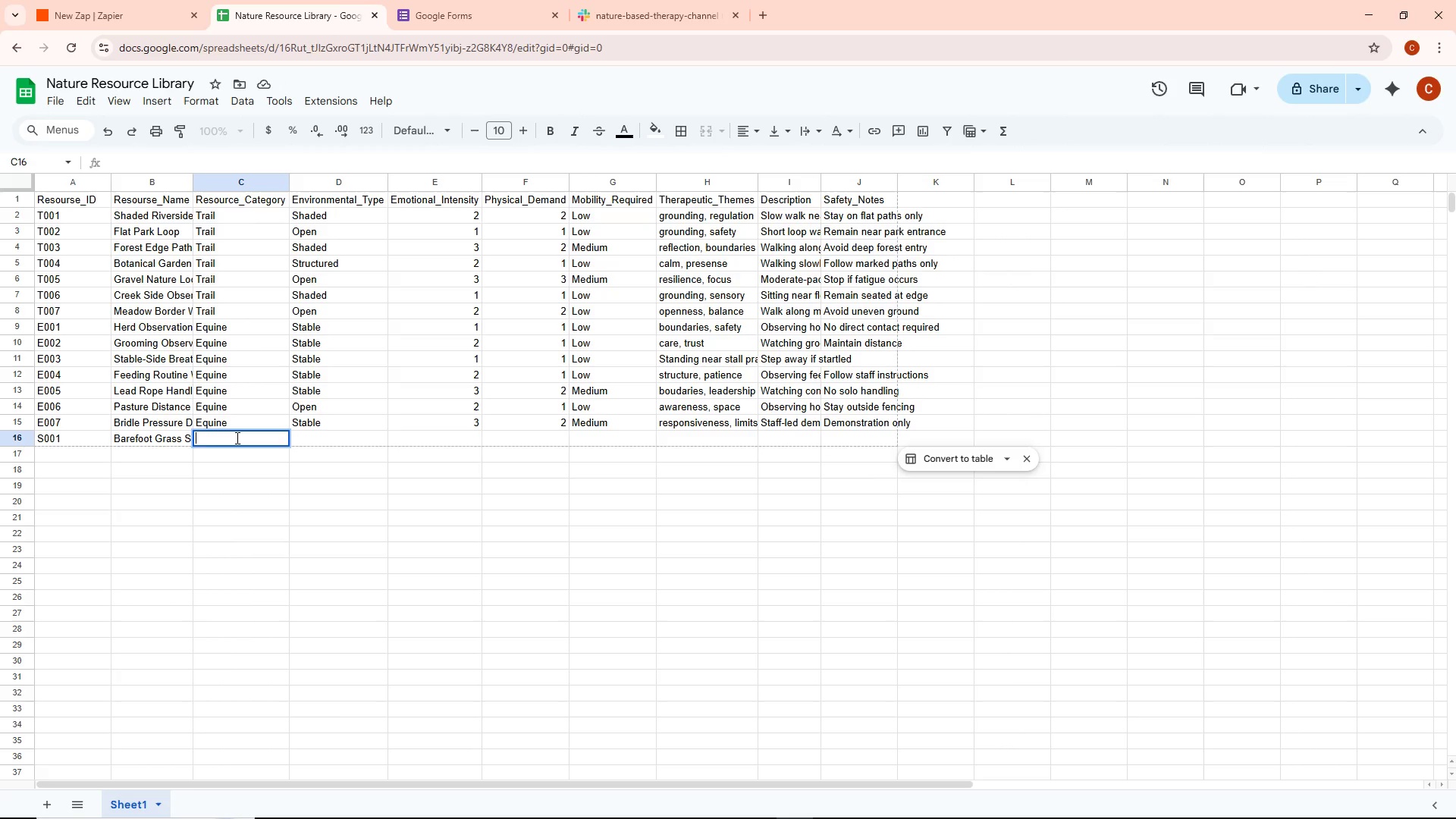 
type(Sensory)
 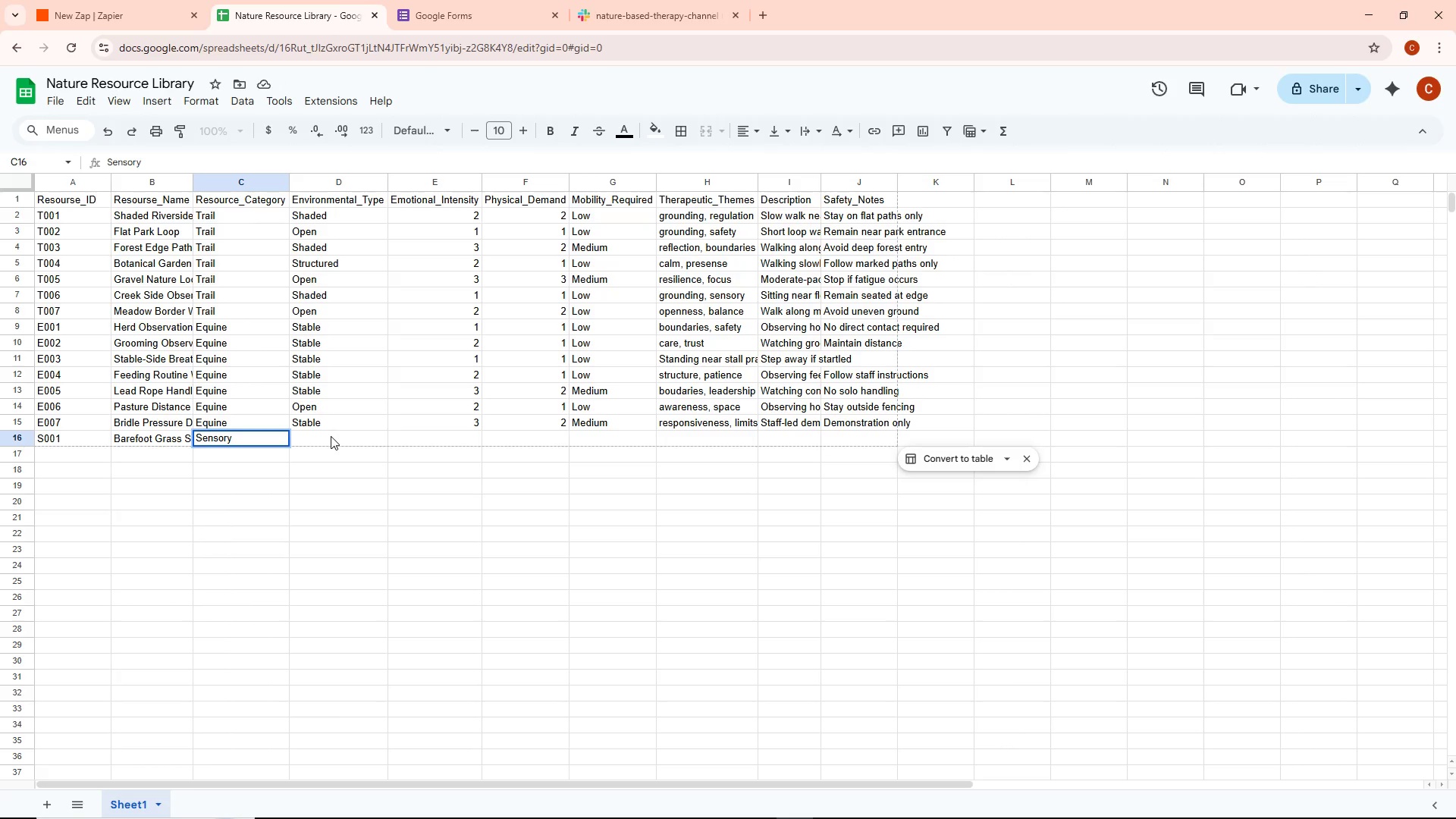 
double_click([331, 436])
 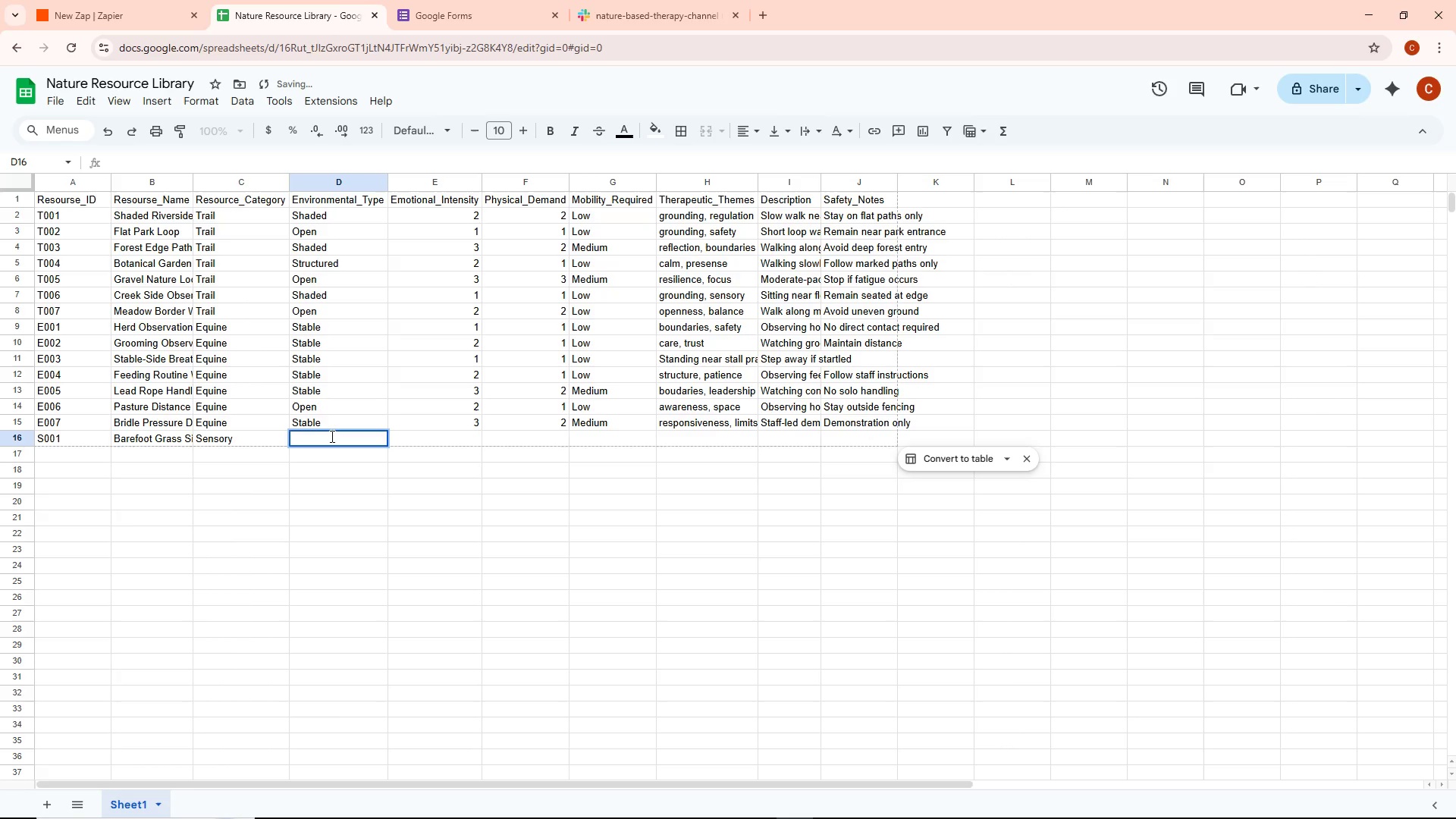 
type(Garden)
 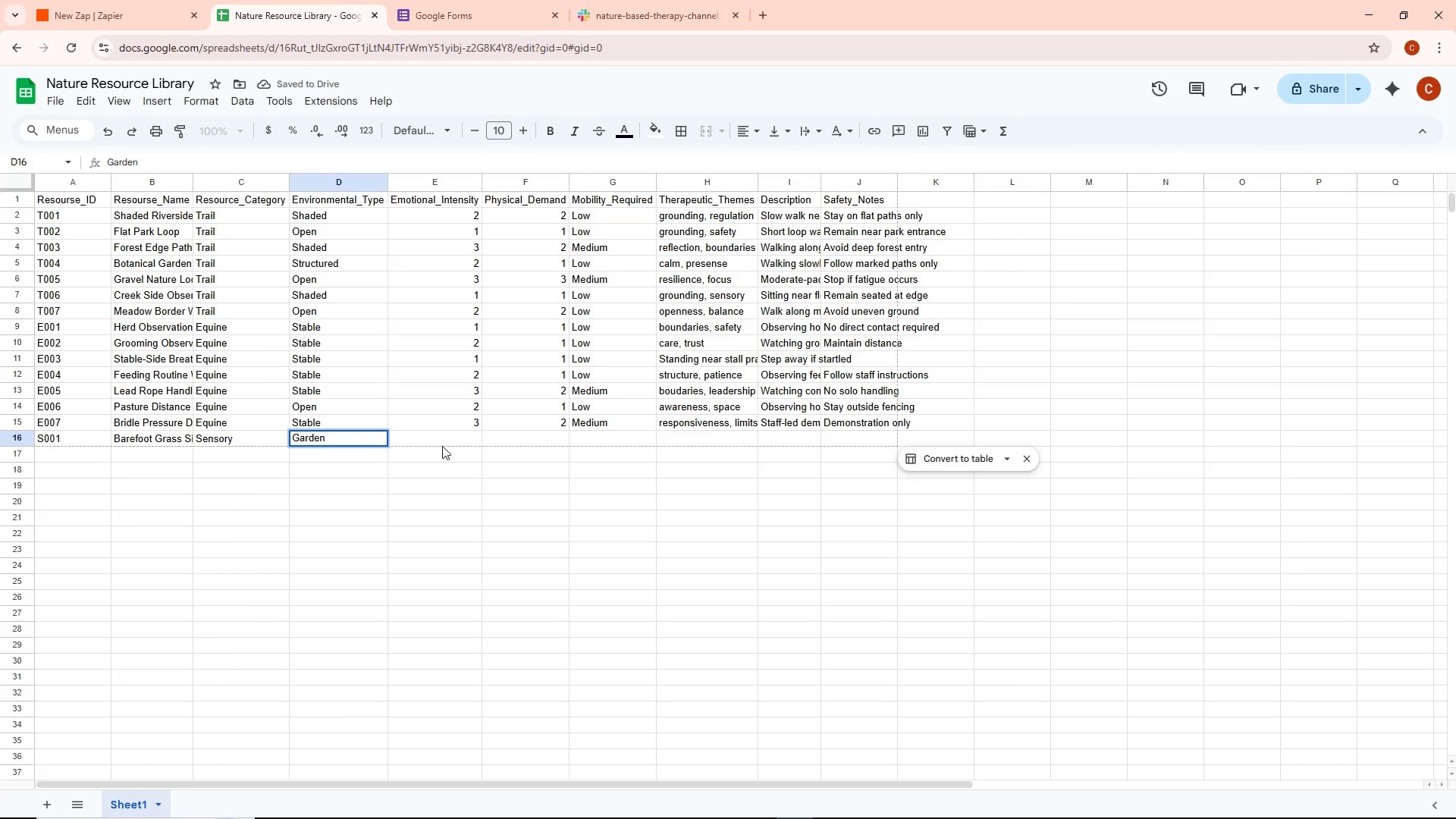 
double_click([445, 441])
 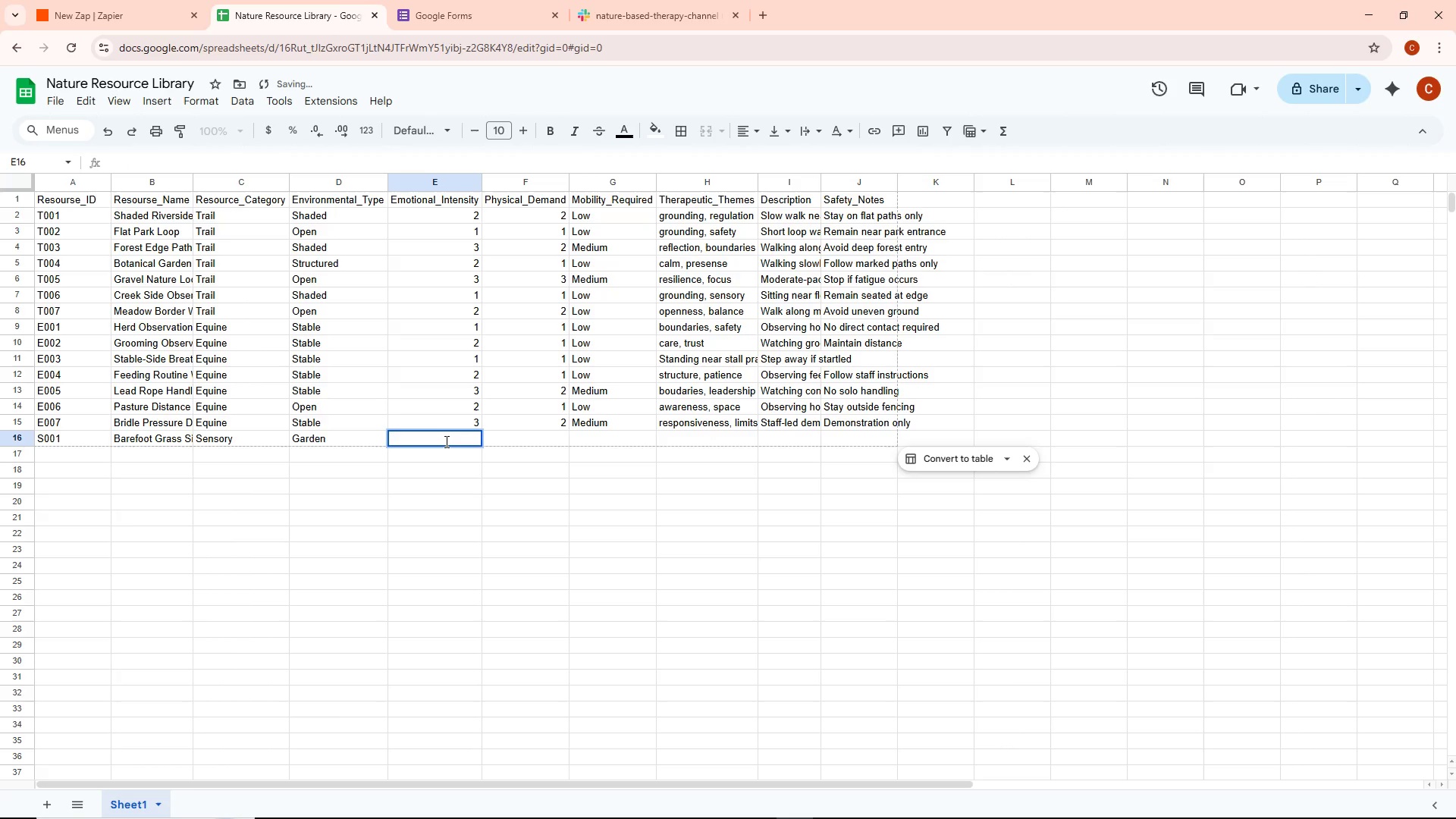 
key(1)
 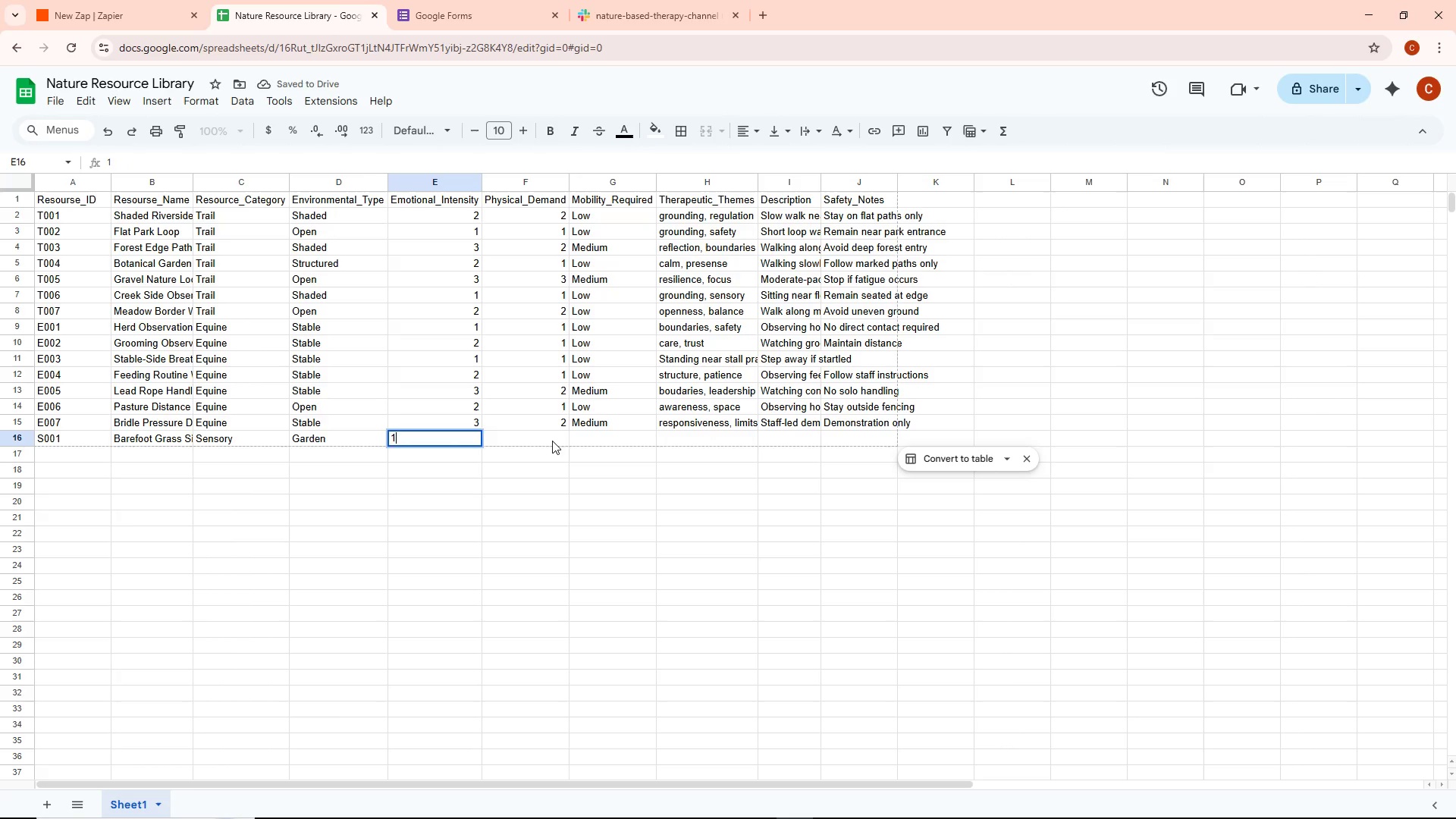 
double_click([551, 441])
 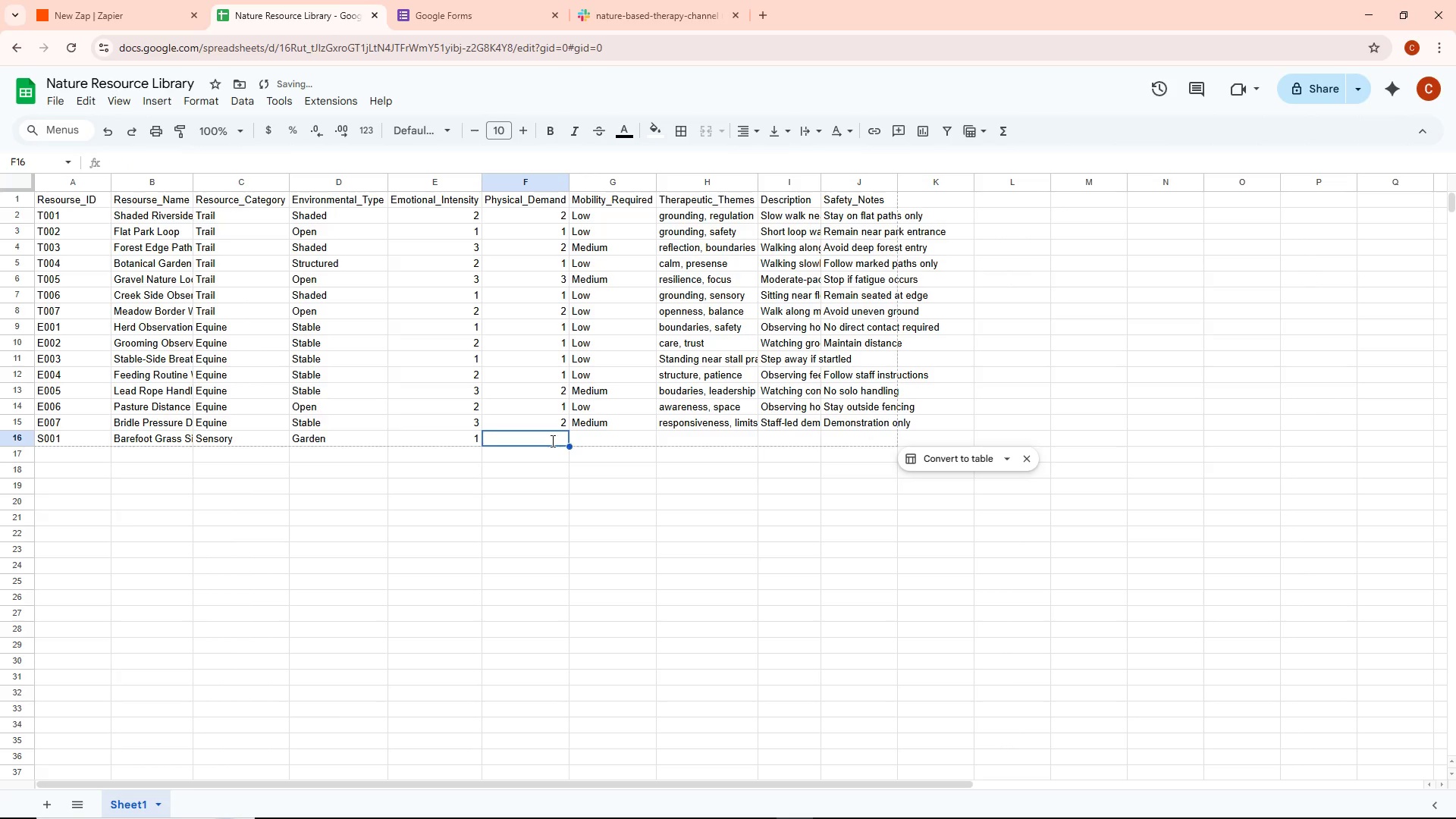 
key(1)
 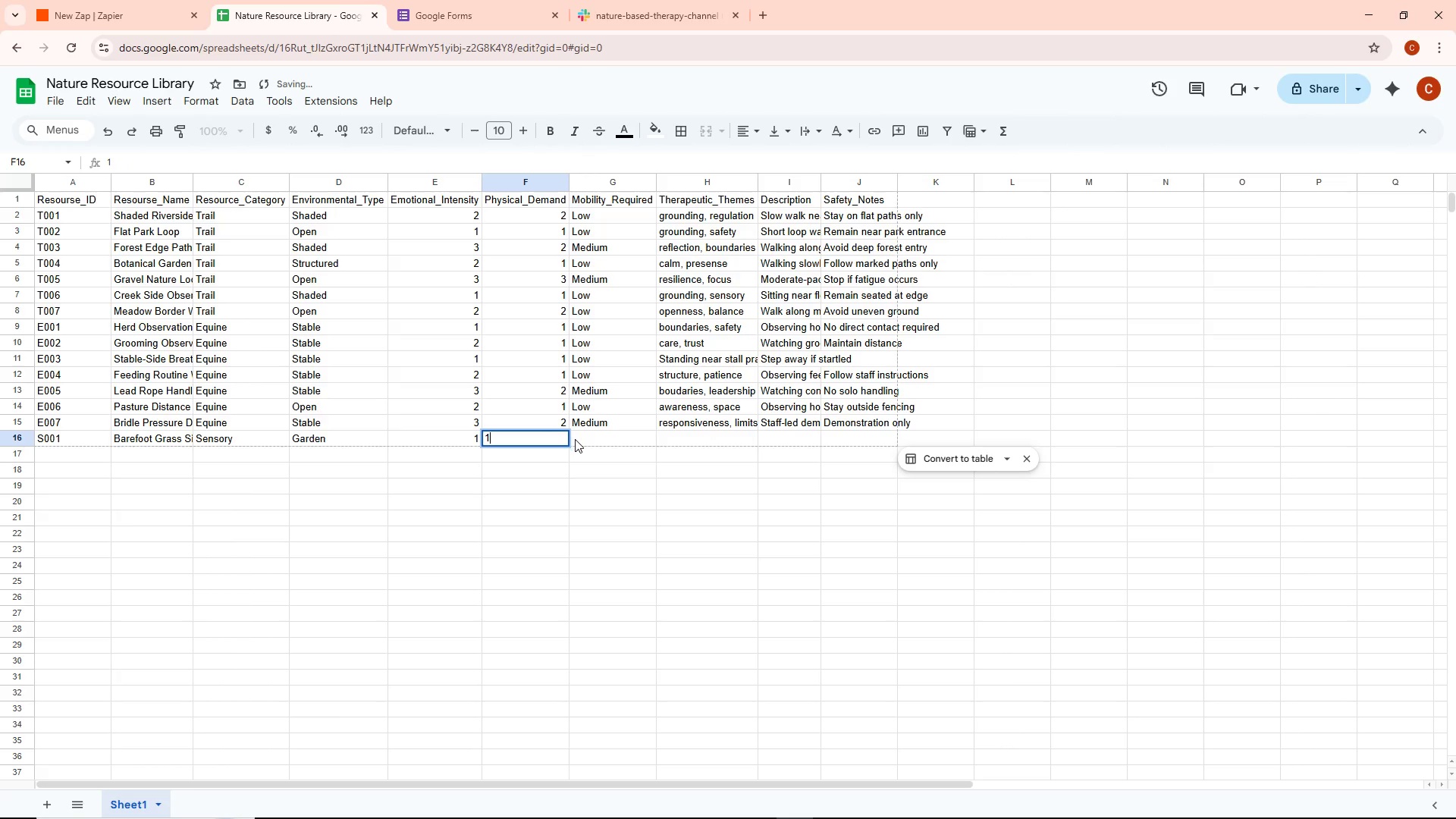 
left_click([575, 440])
 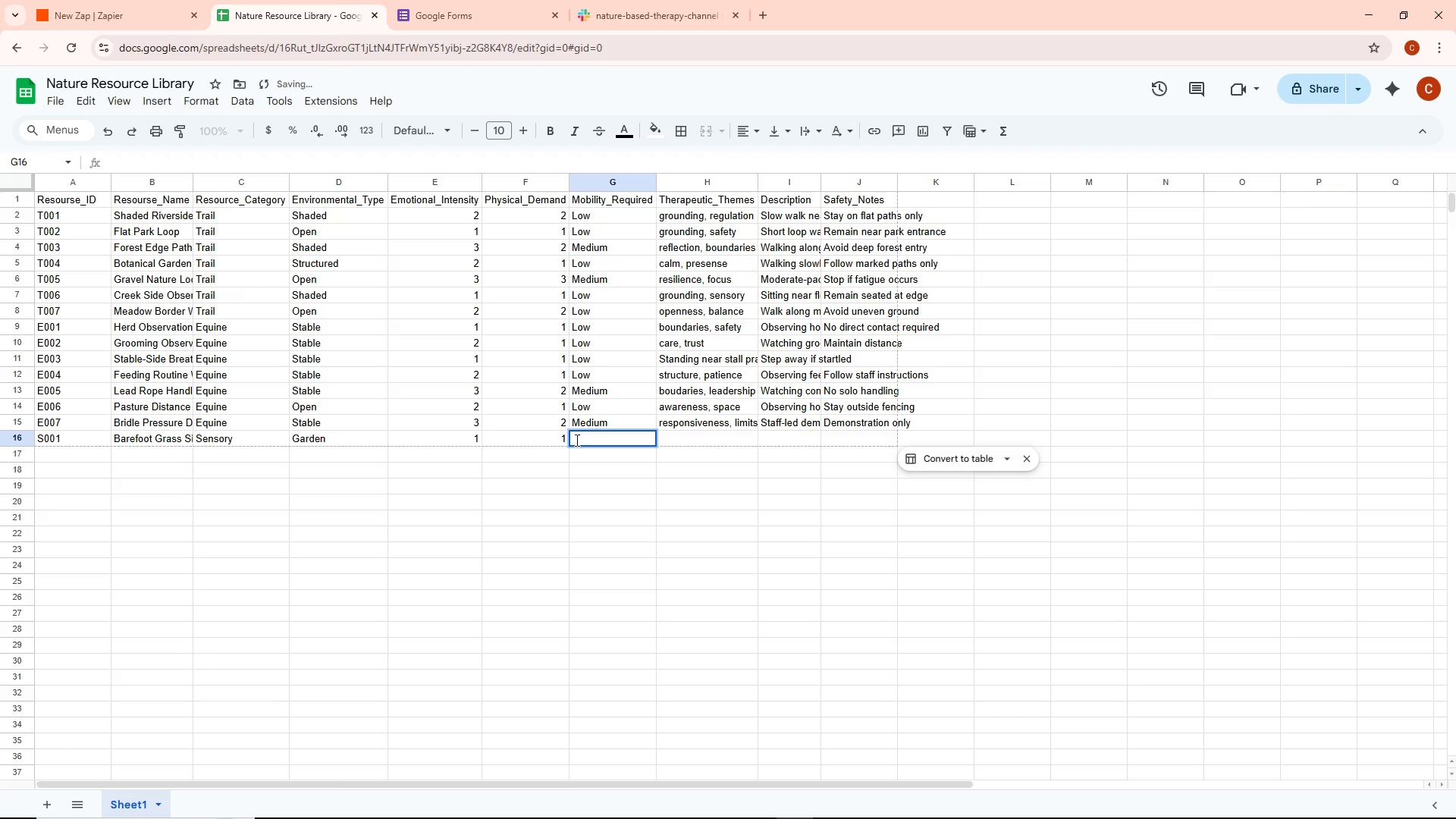 
type(Low)
 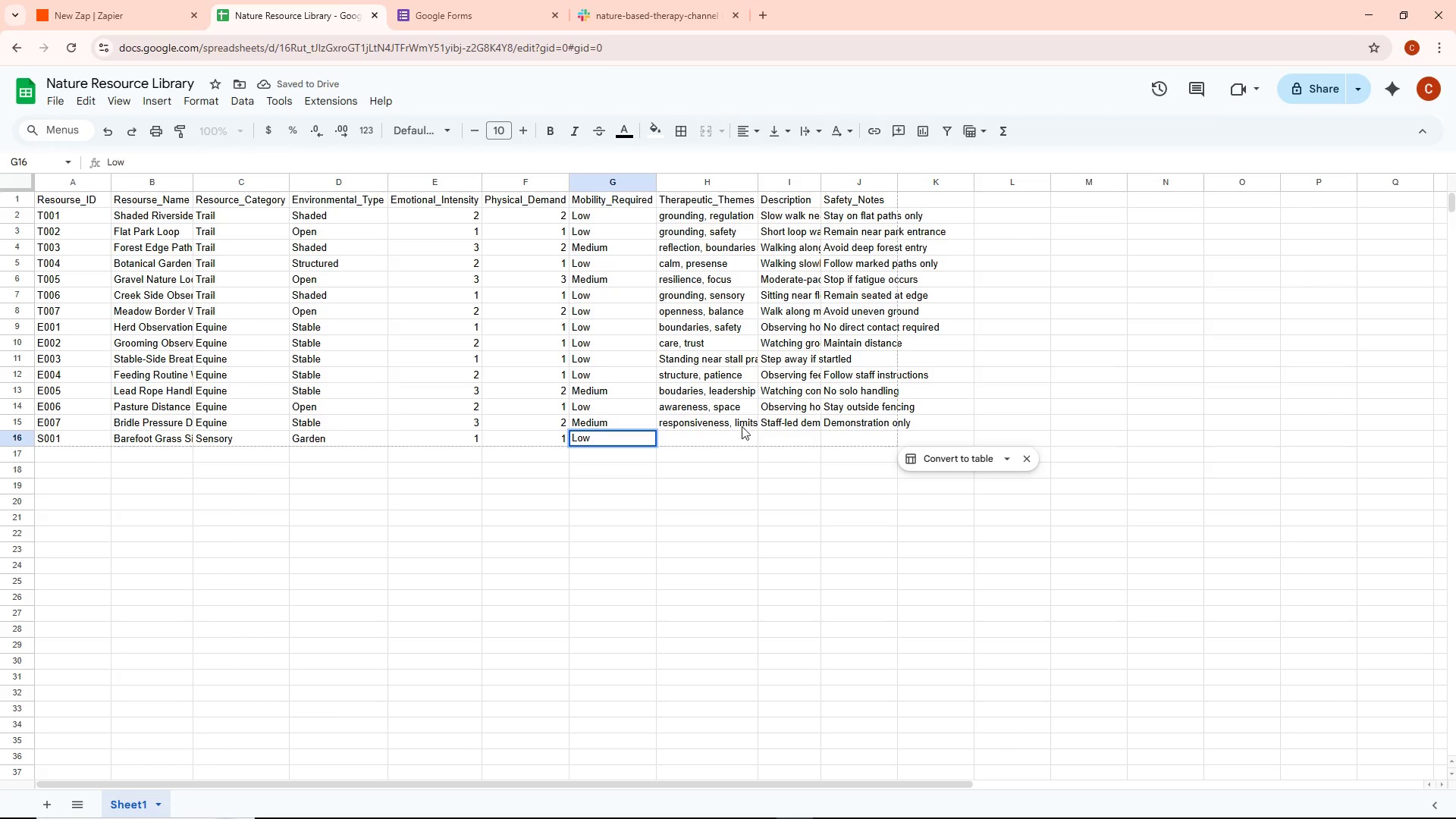 
double_click([724, 437])
 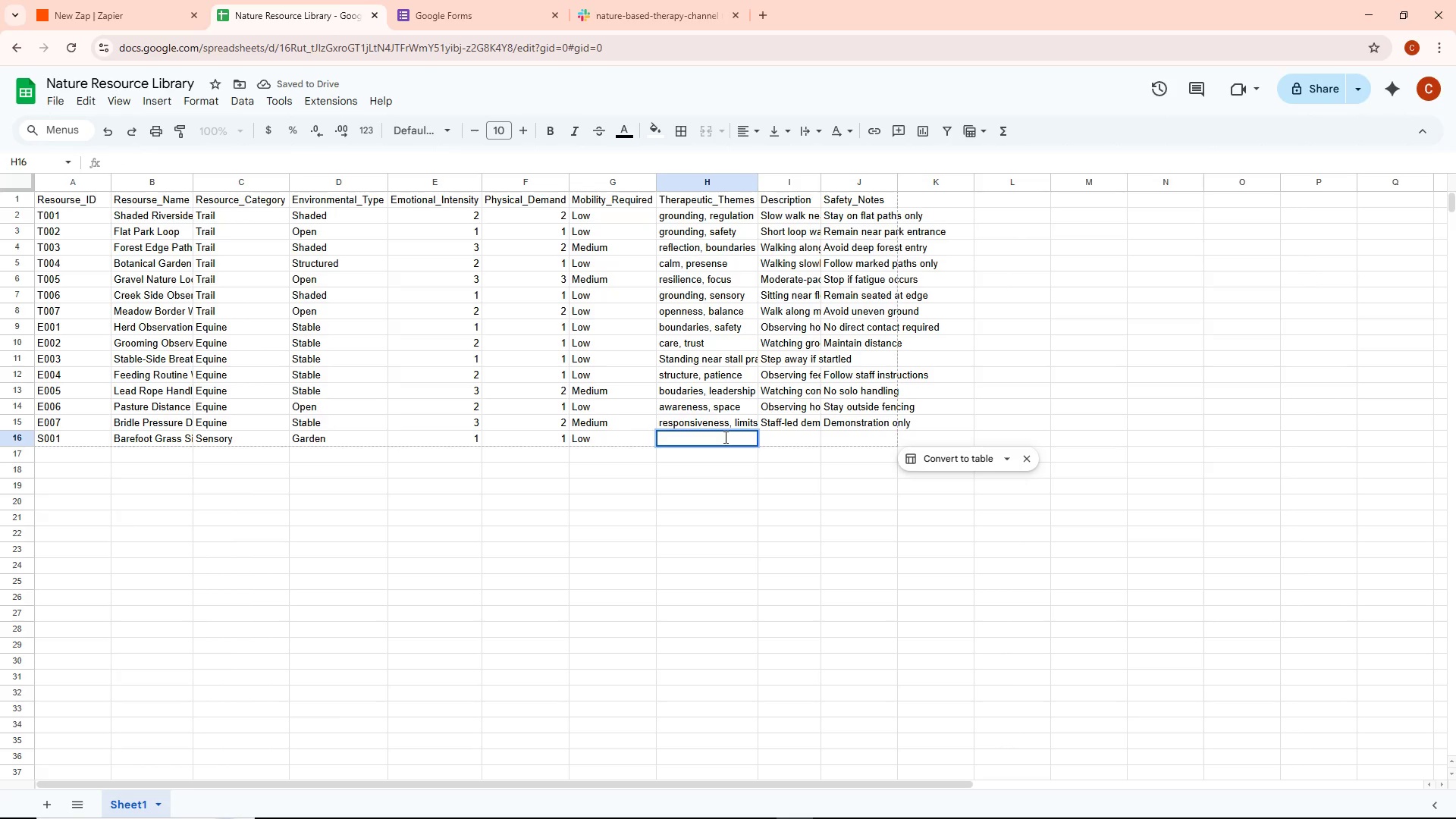 
wait(5.19)
 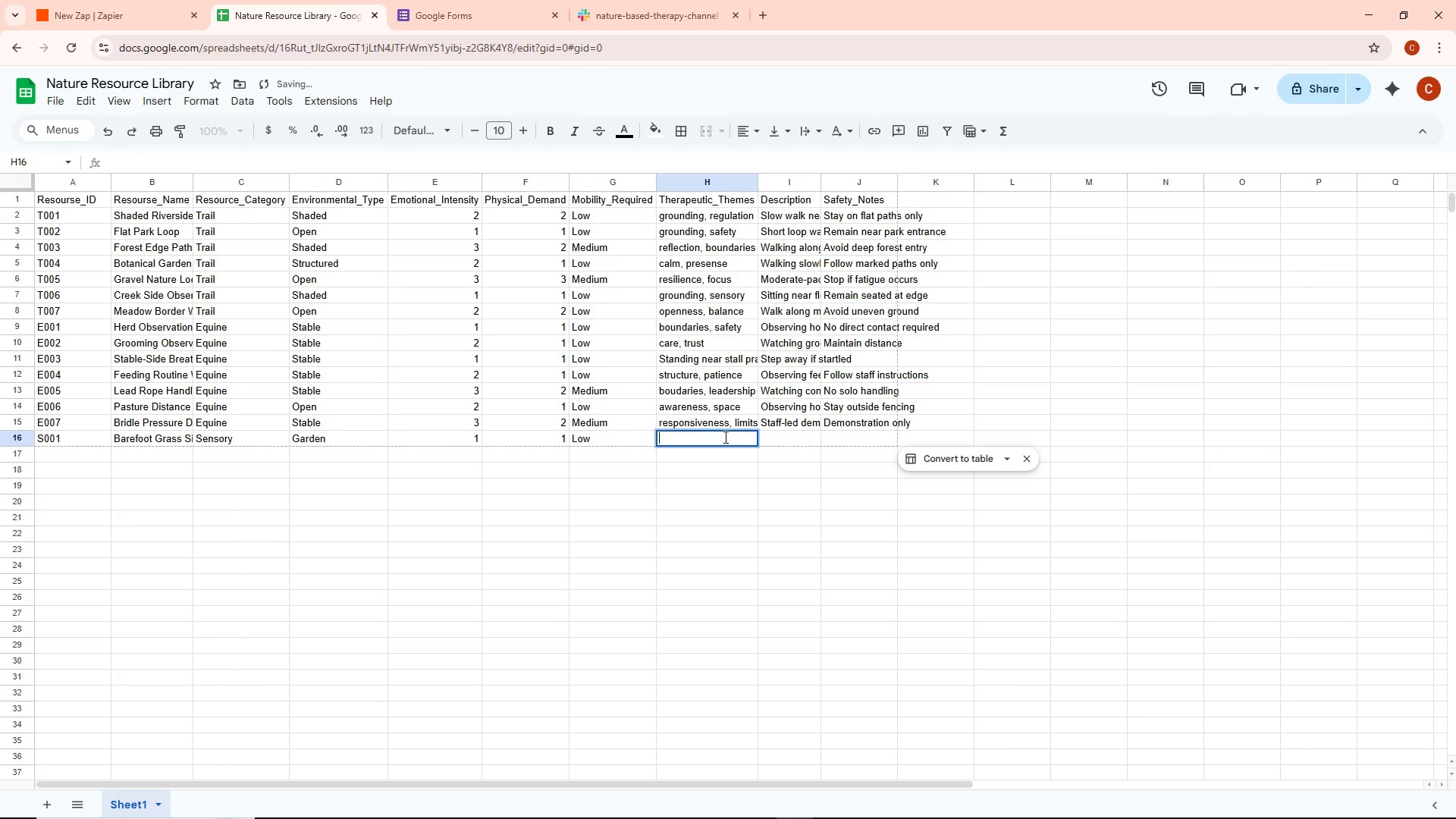 
type(grounding, presense)
 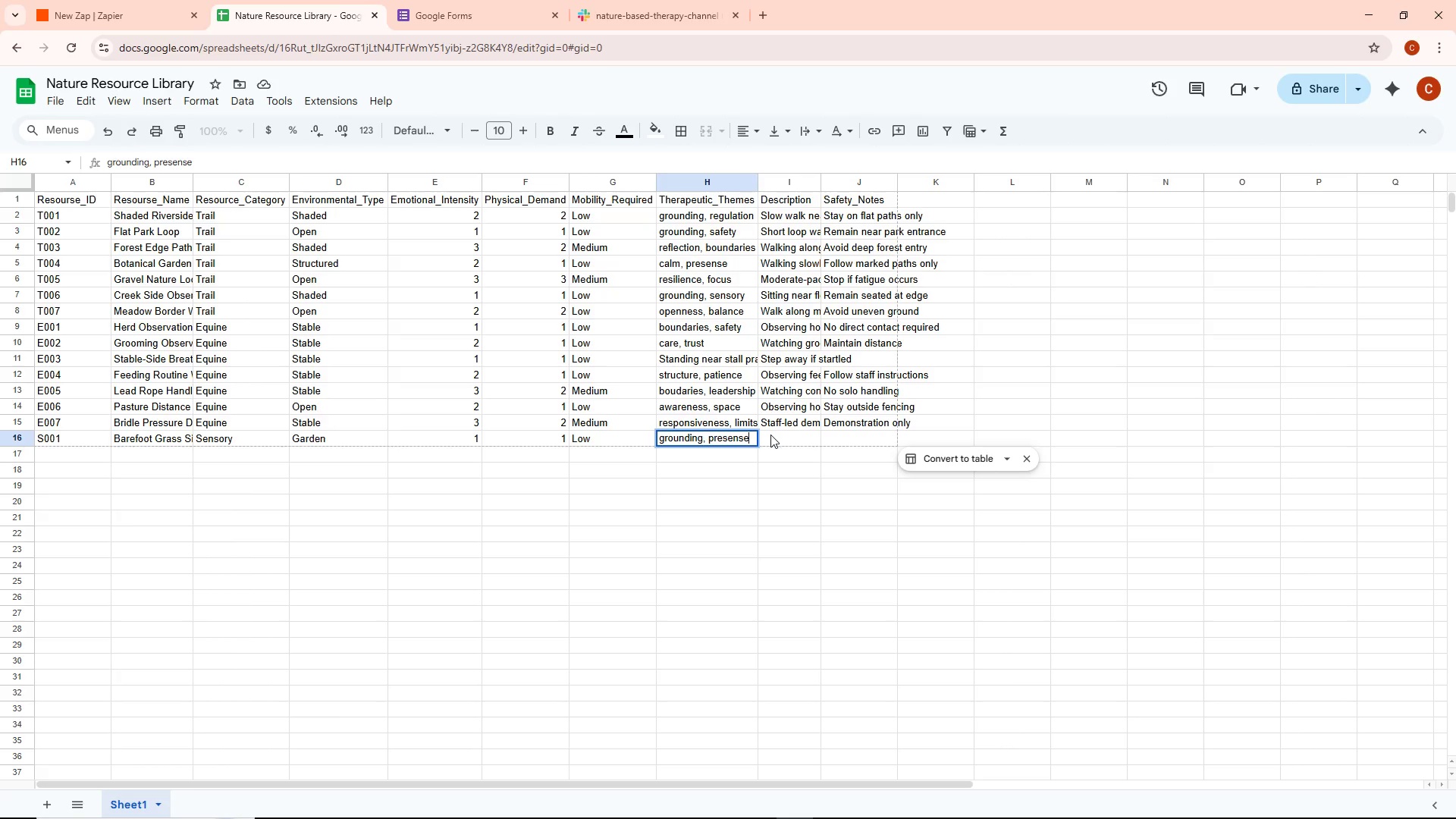 
double_click([808, 436])
 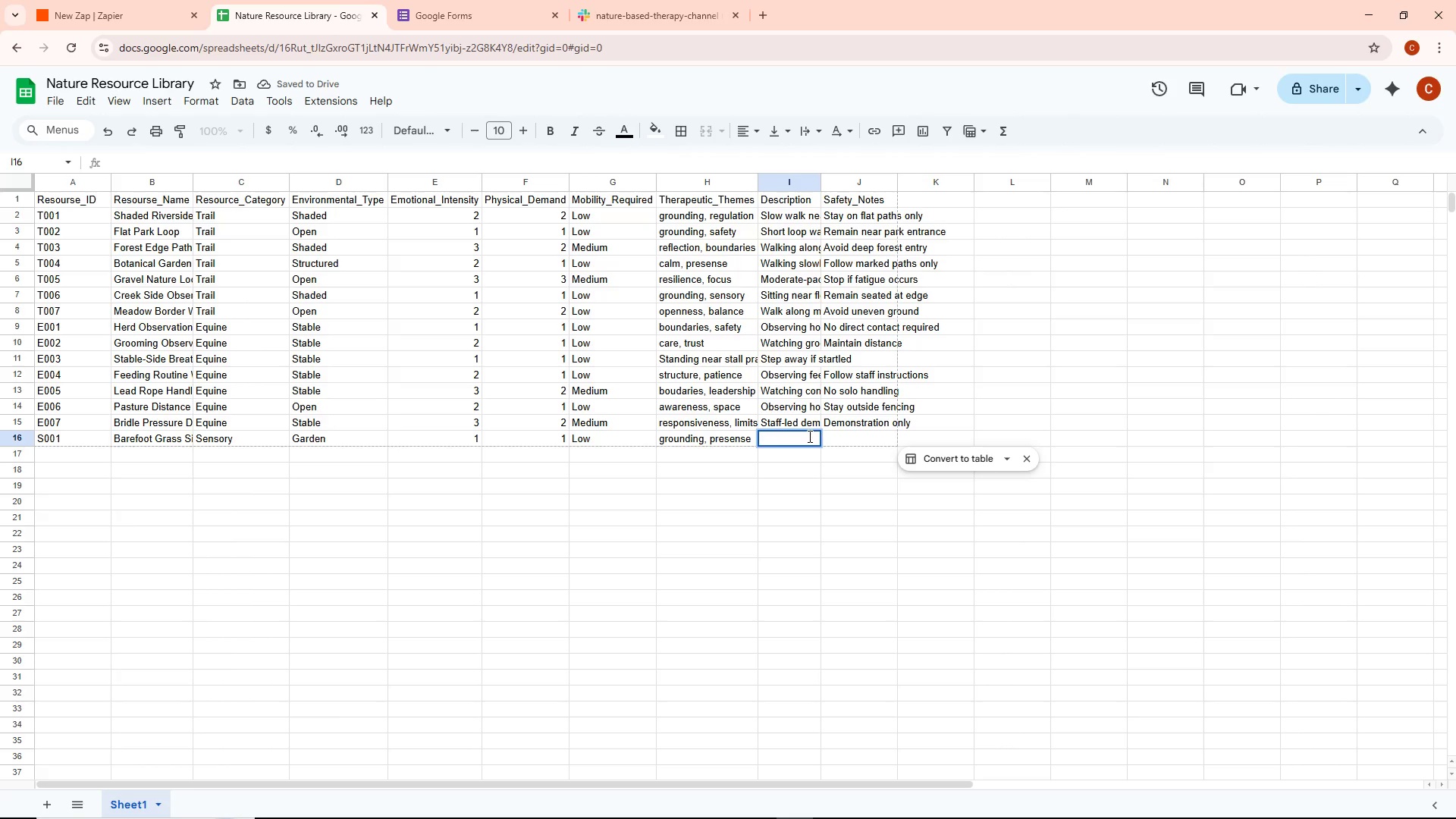 
wait(5.09)
 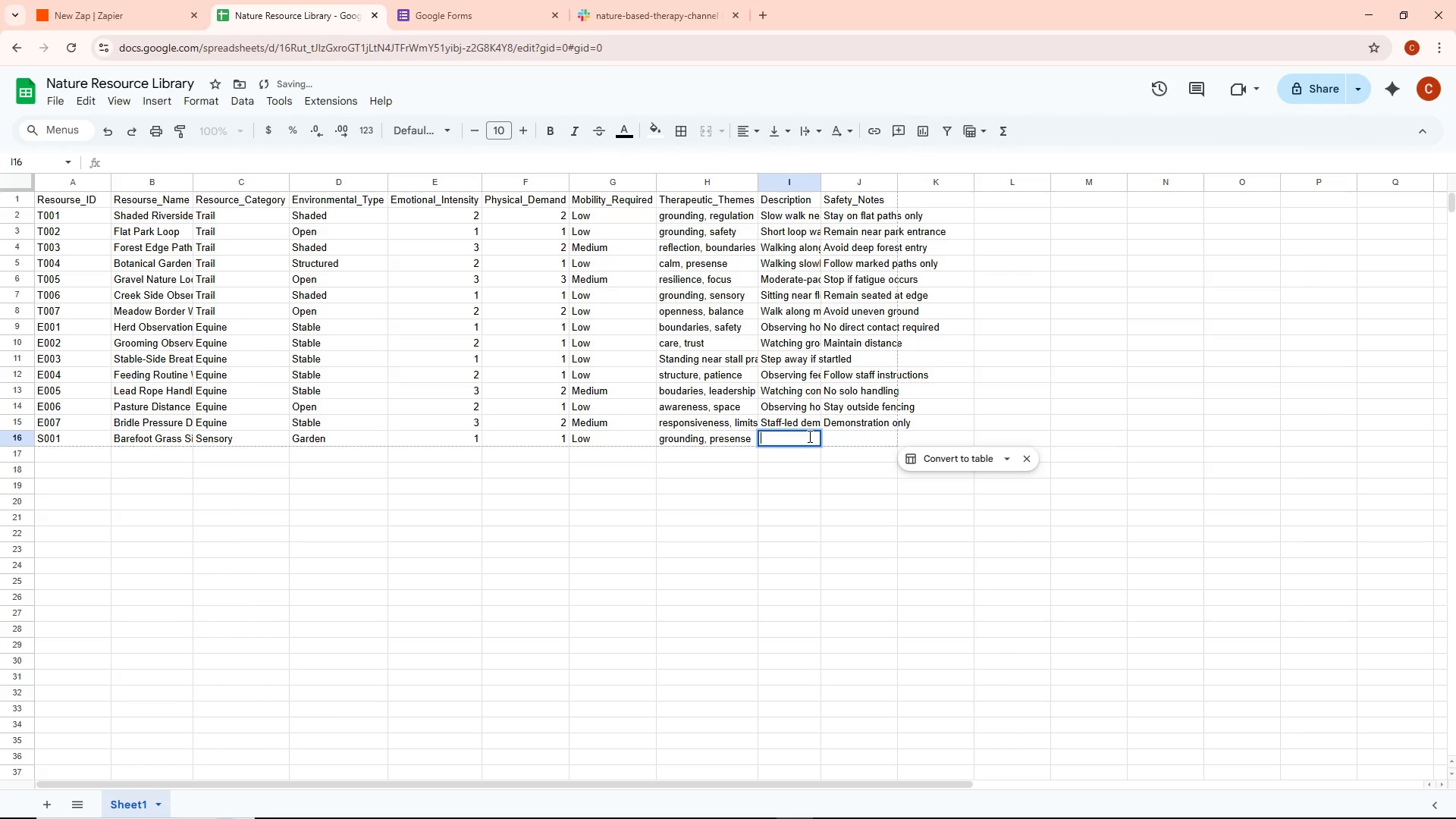 
type(Sitting barefoot feeling grass texture)
 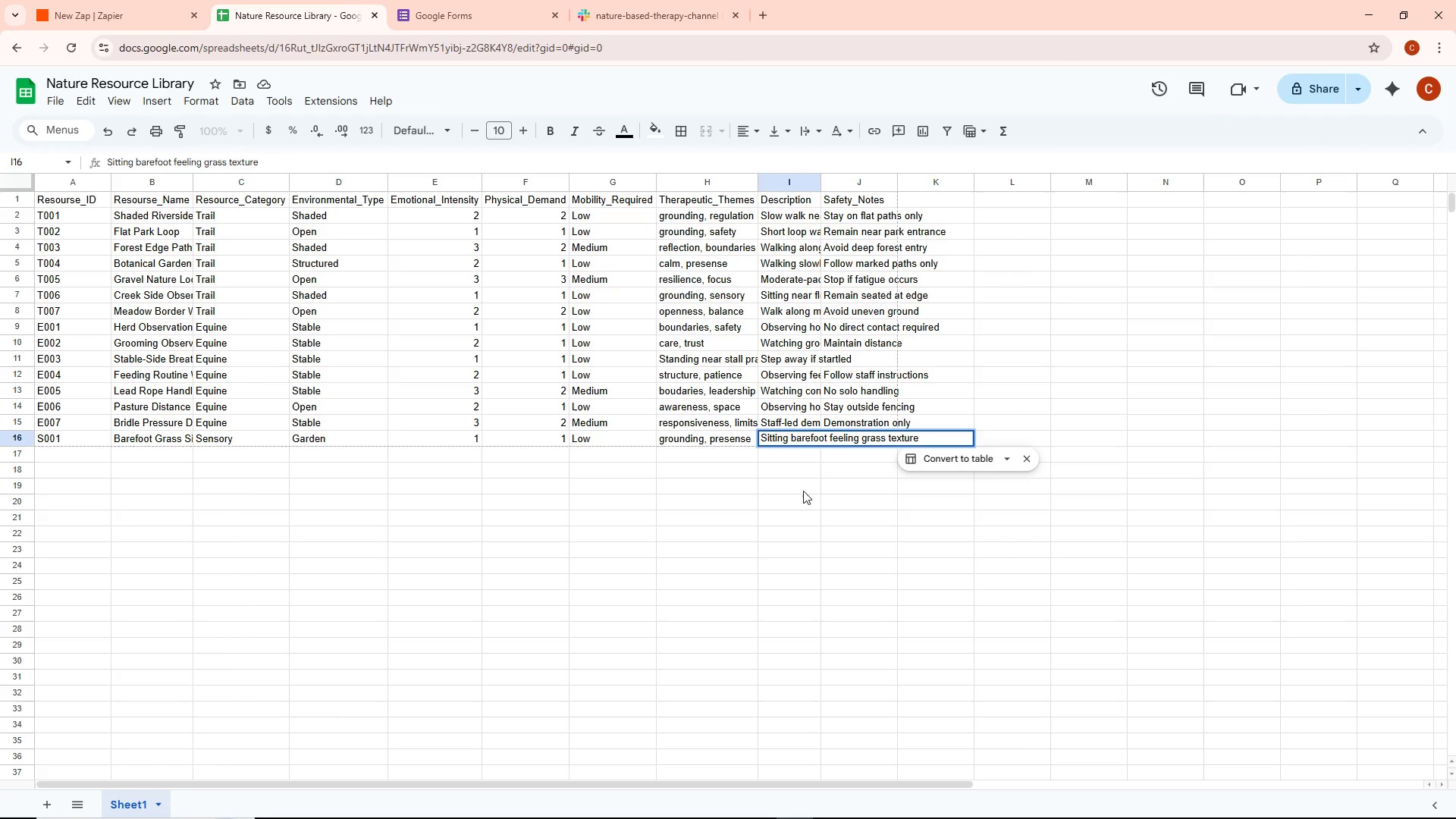 
wait(5.41)
 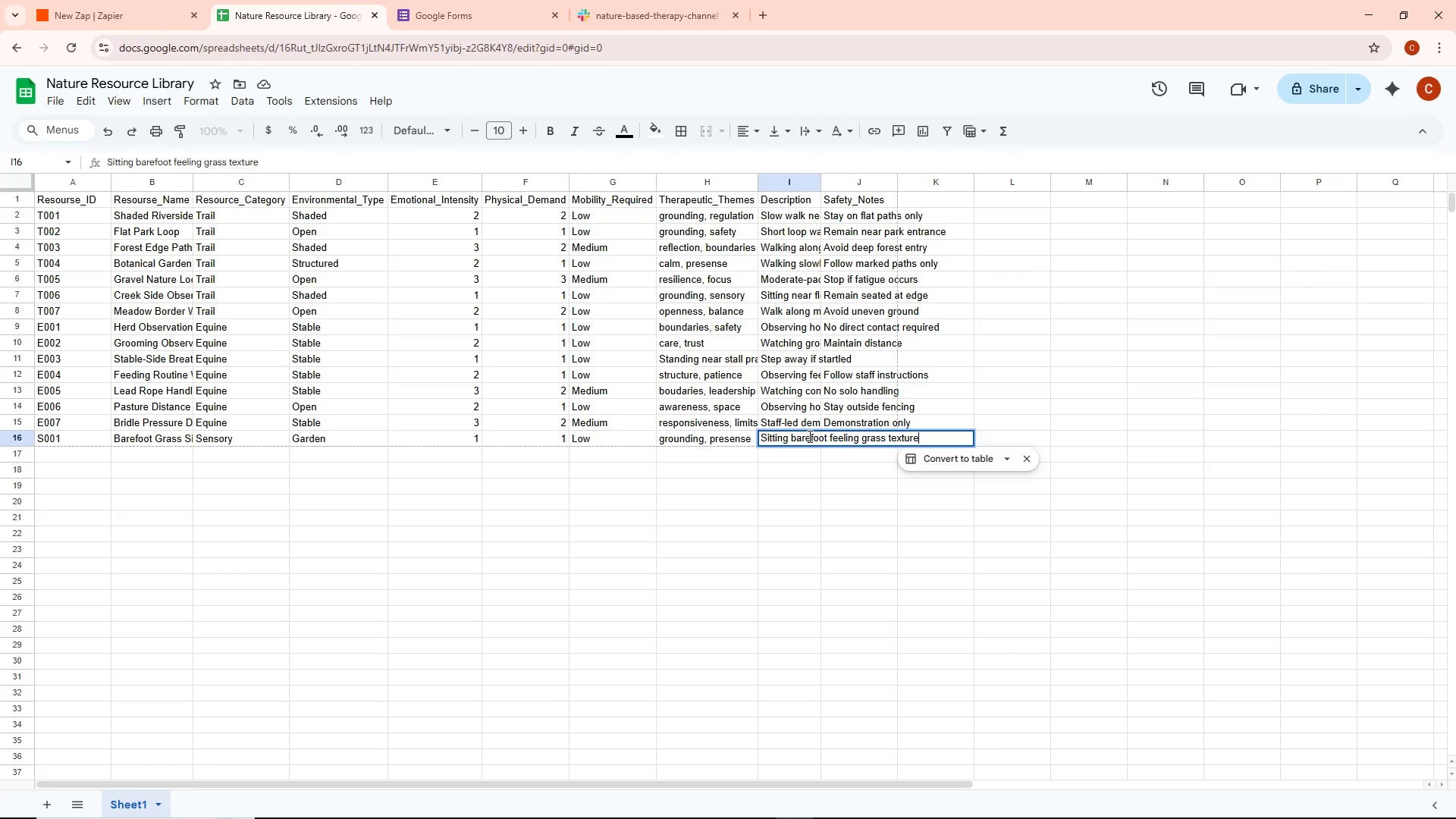 
left_click([846, 460])
 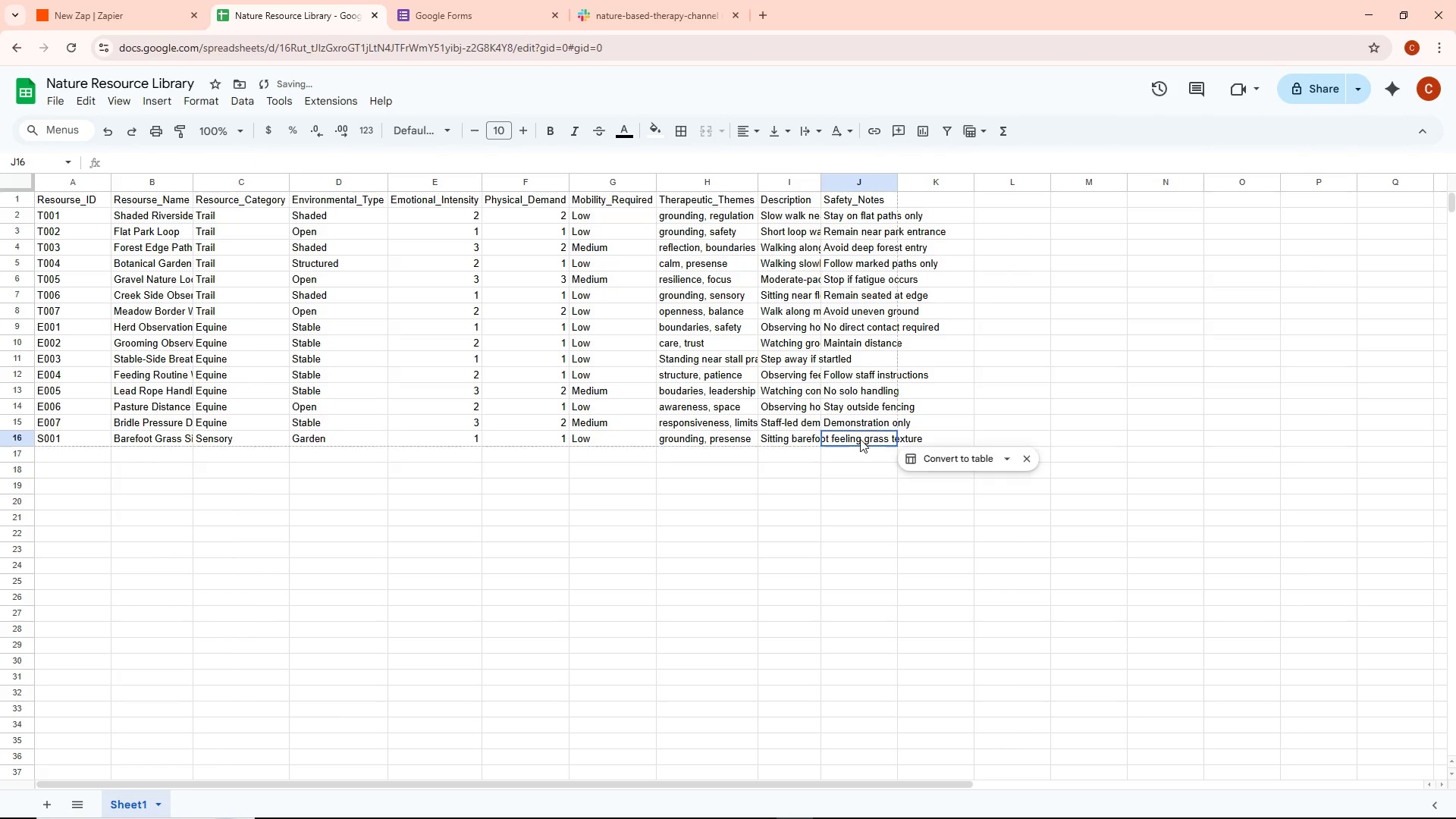 
double_click([860, 439])
 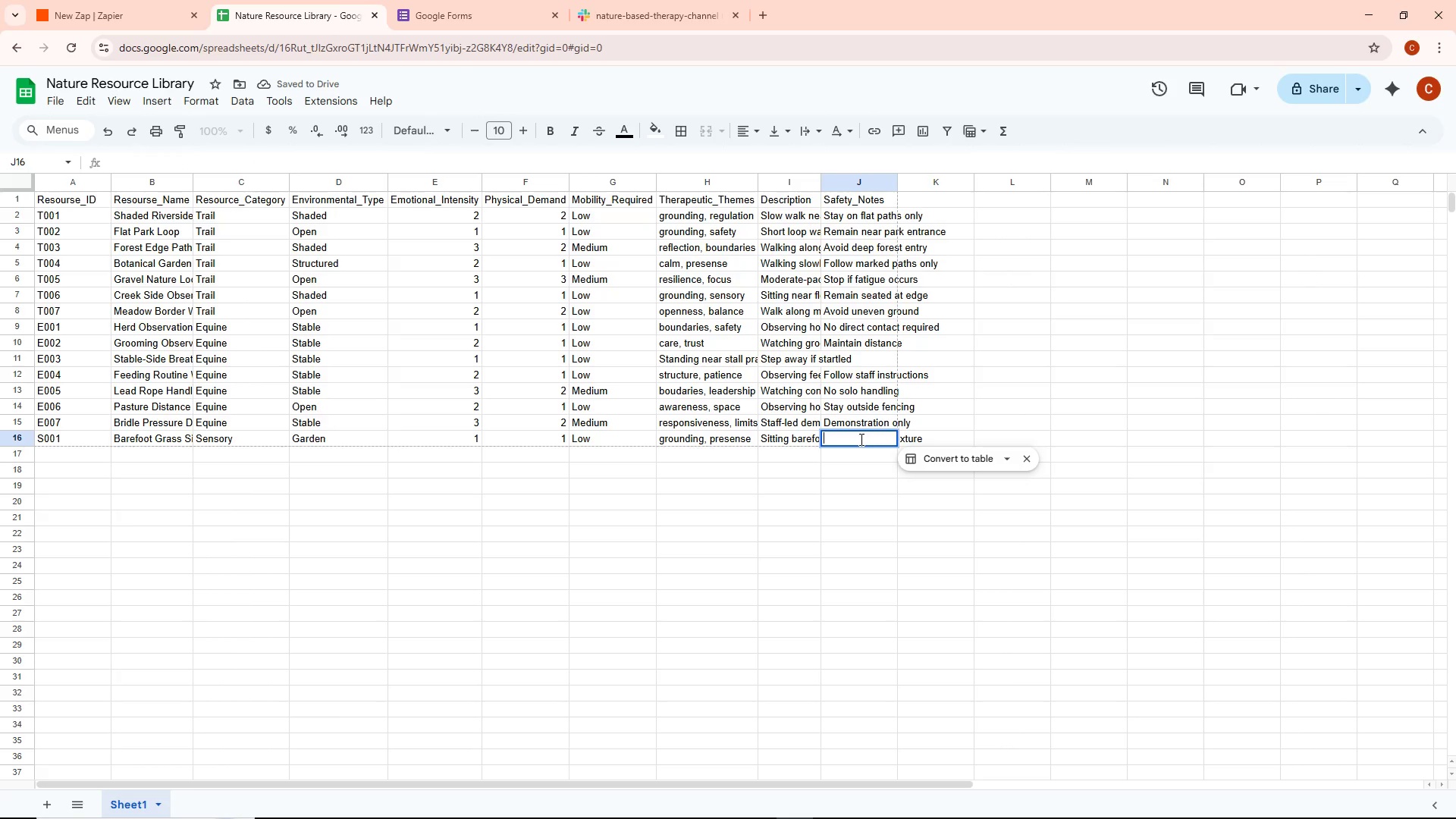 
type(Stop if discomfort occurs)
 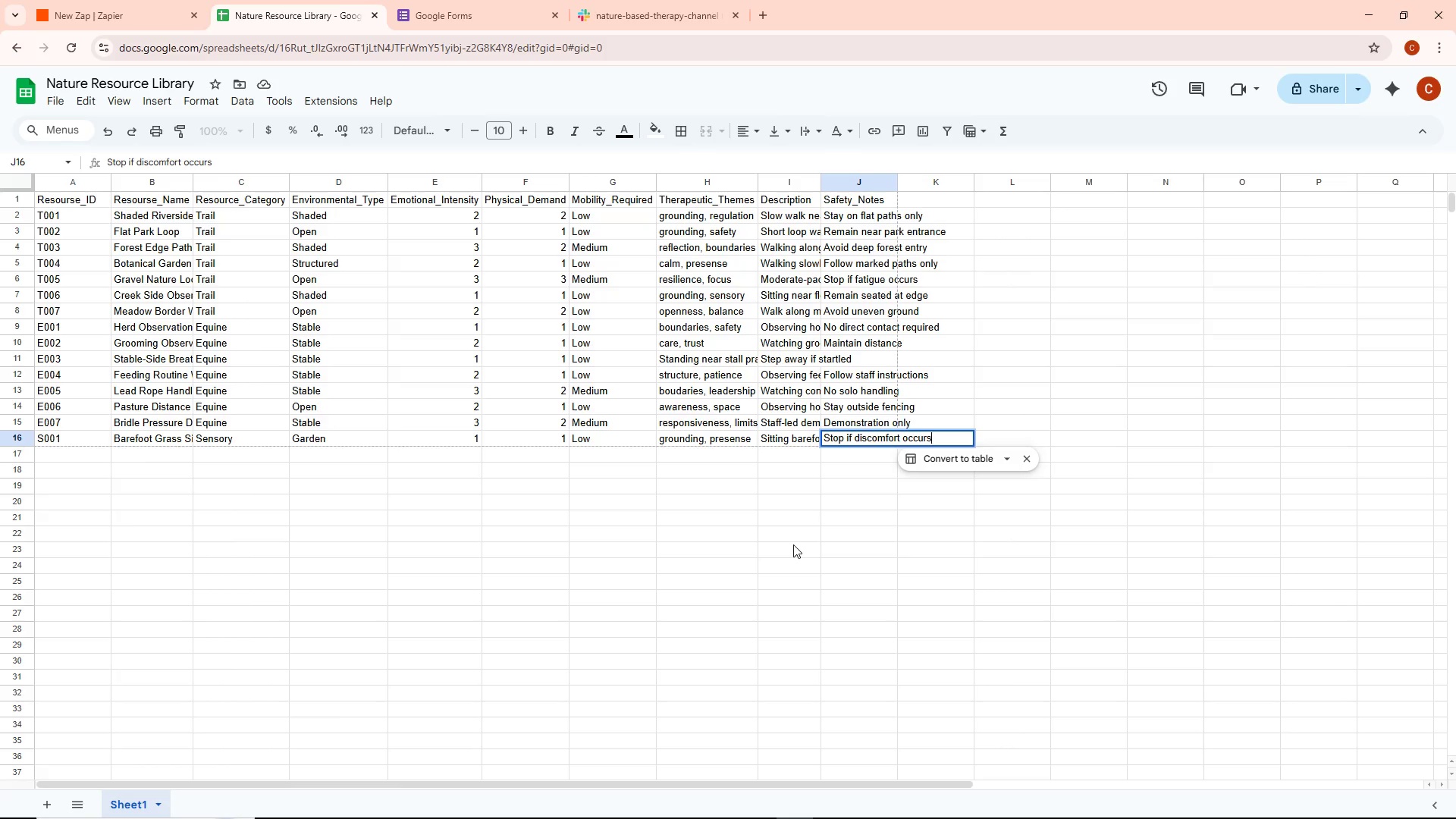 
left_click([792, 536])
 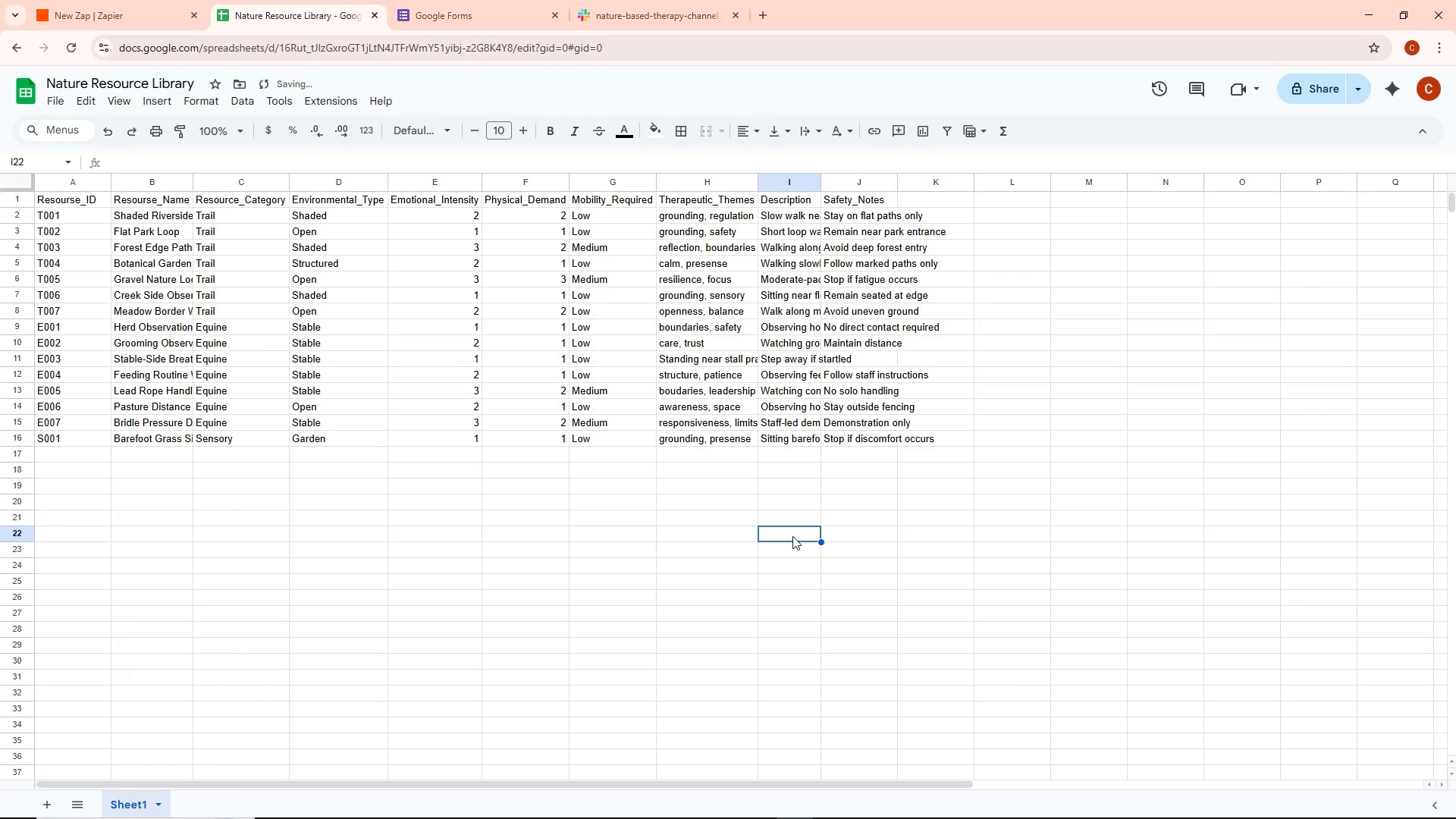 
key(Alt+AltLeft)
 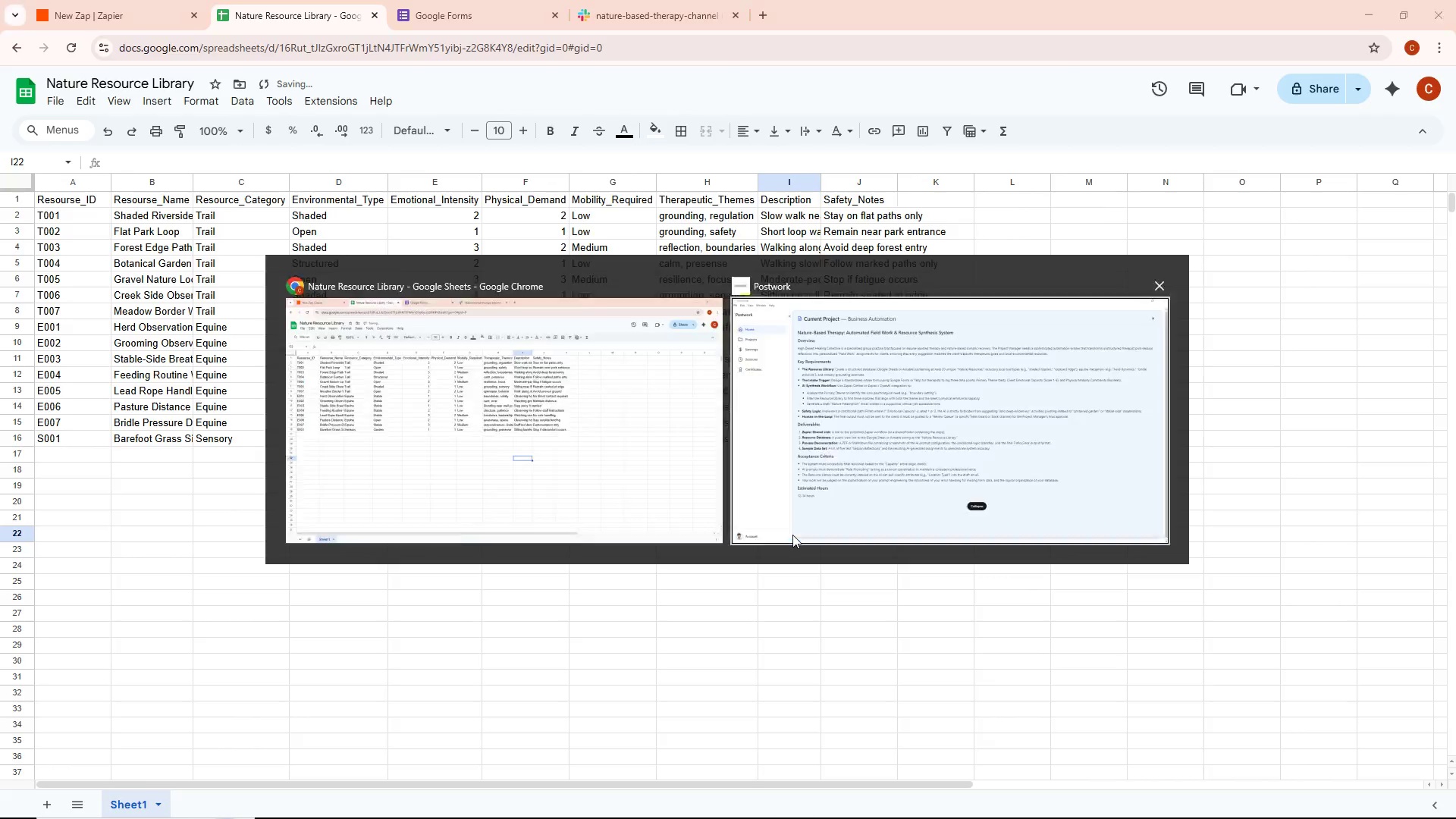 
key(Alt+Tab)